 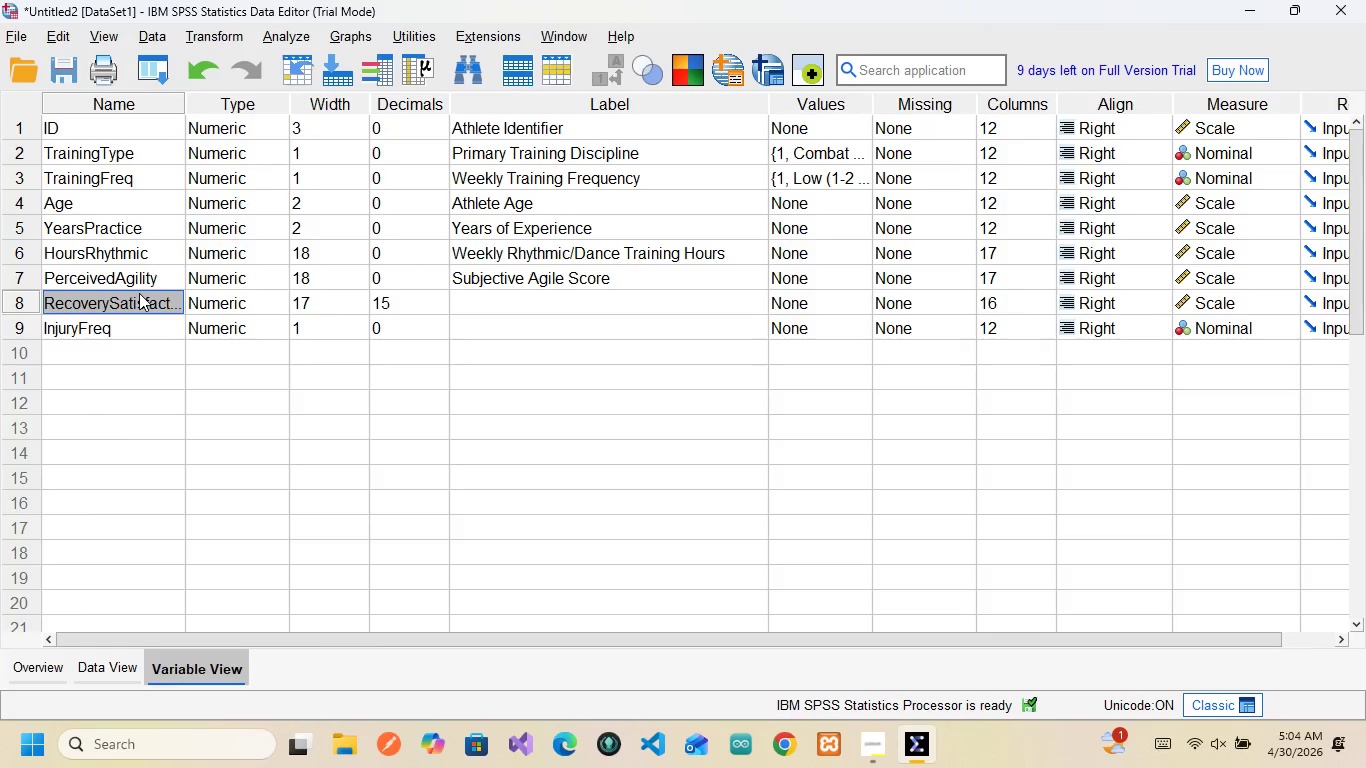 
left_click([249, 308])
 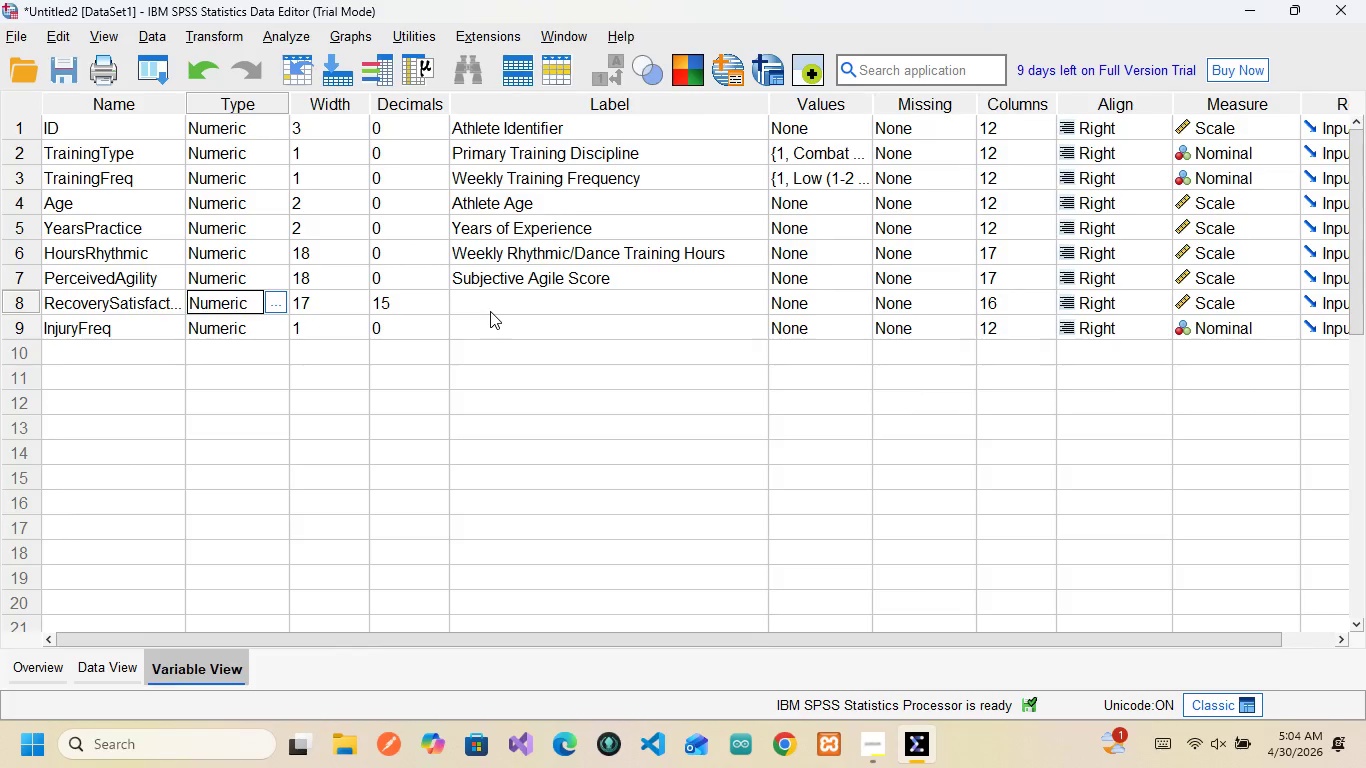 
wait(6.88)
 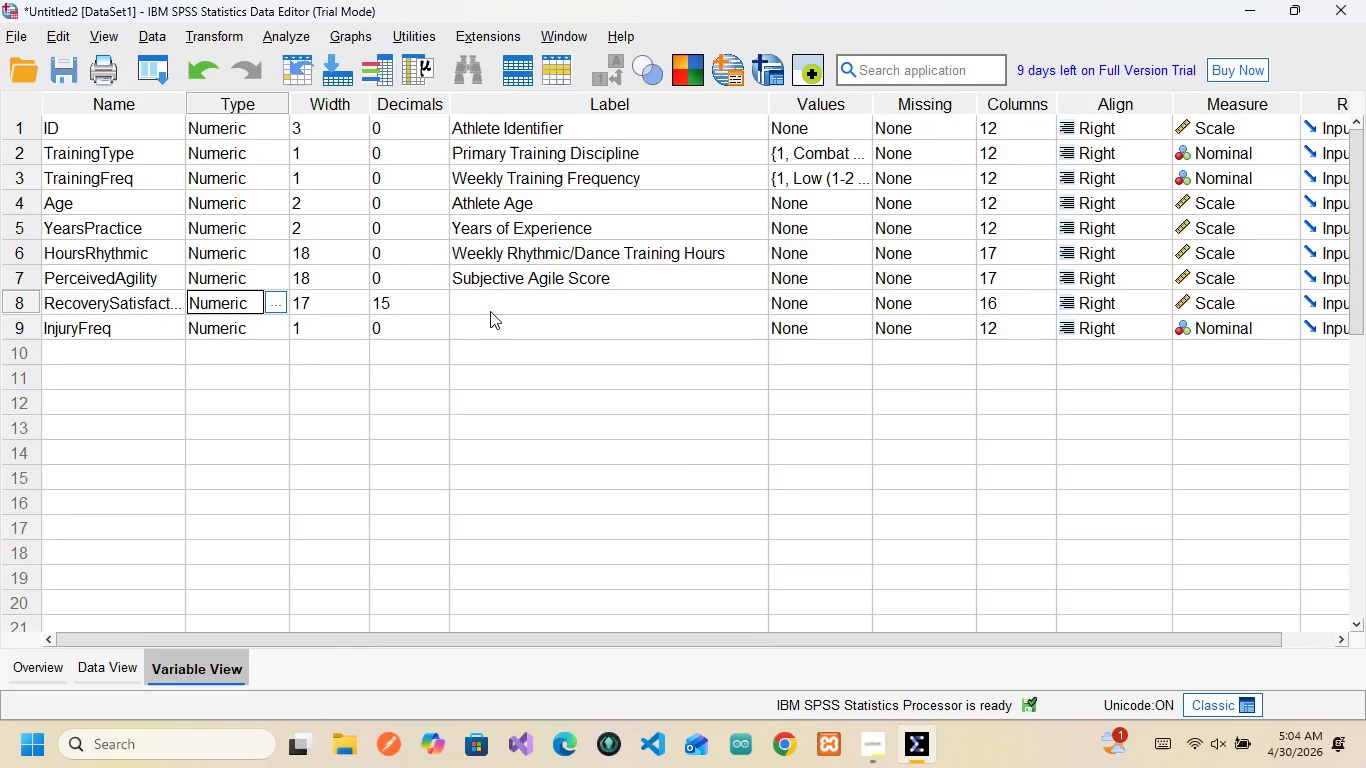 
left_click([490, 311])
 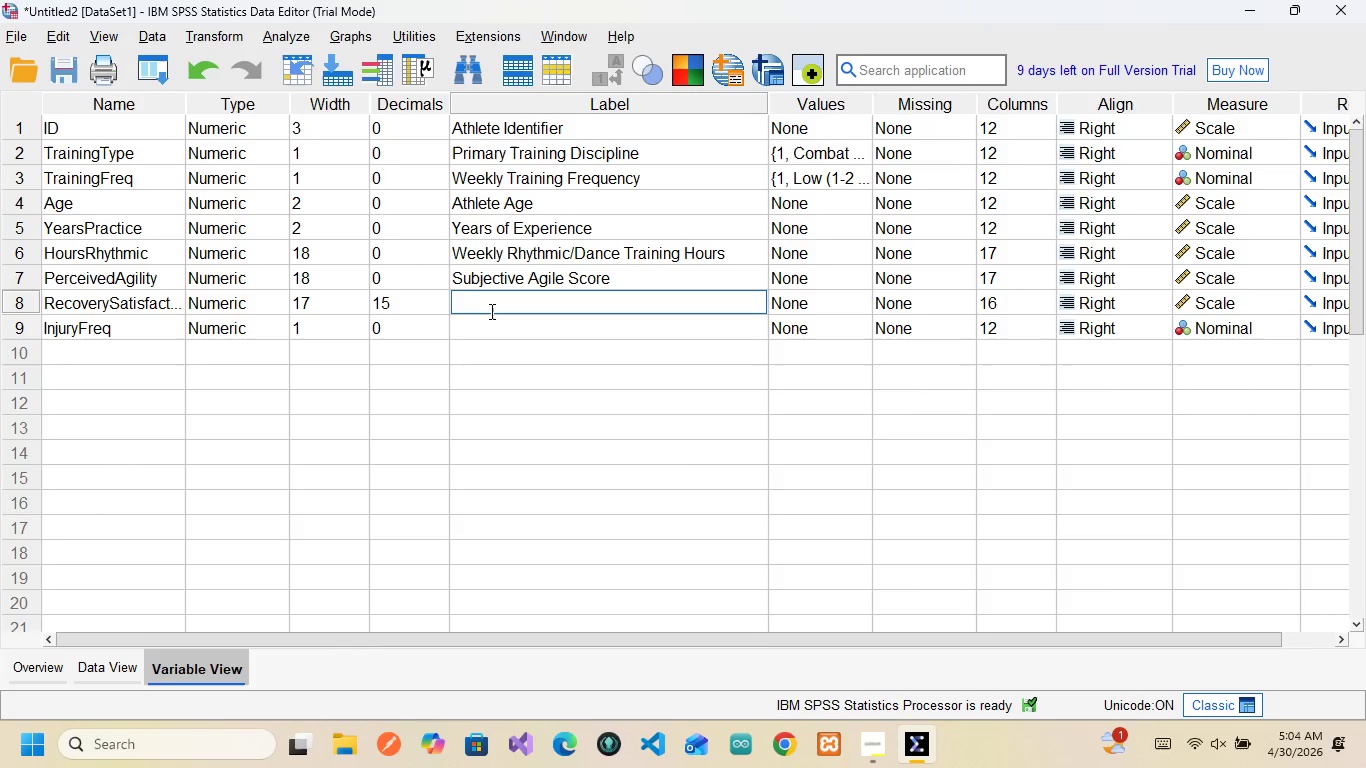 
wait(6.11)
 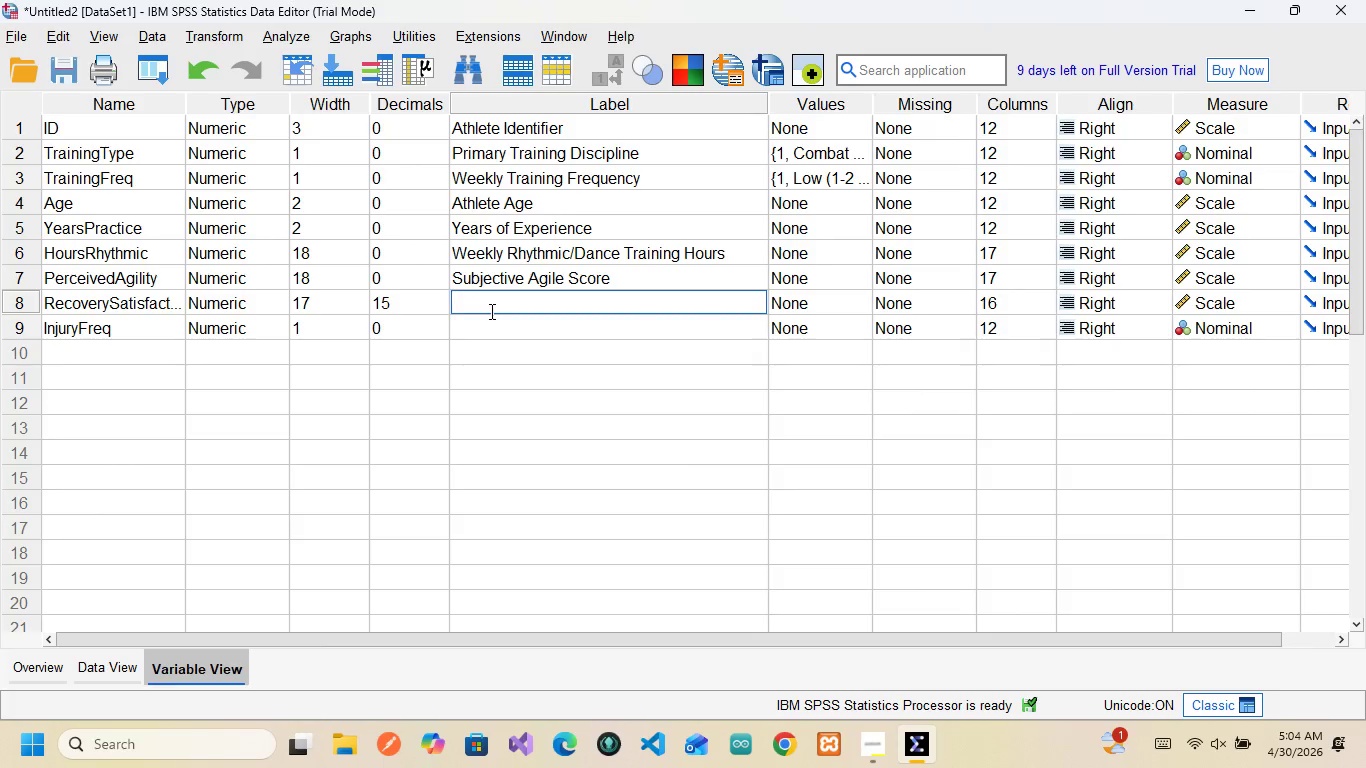 
type(Recovery )
 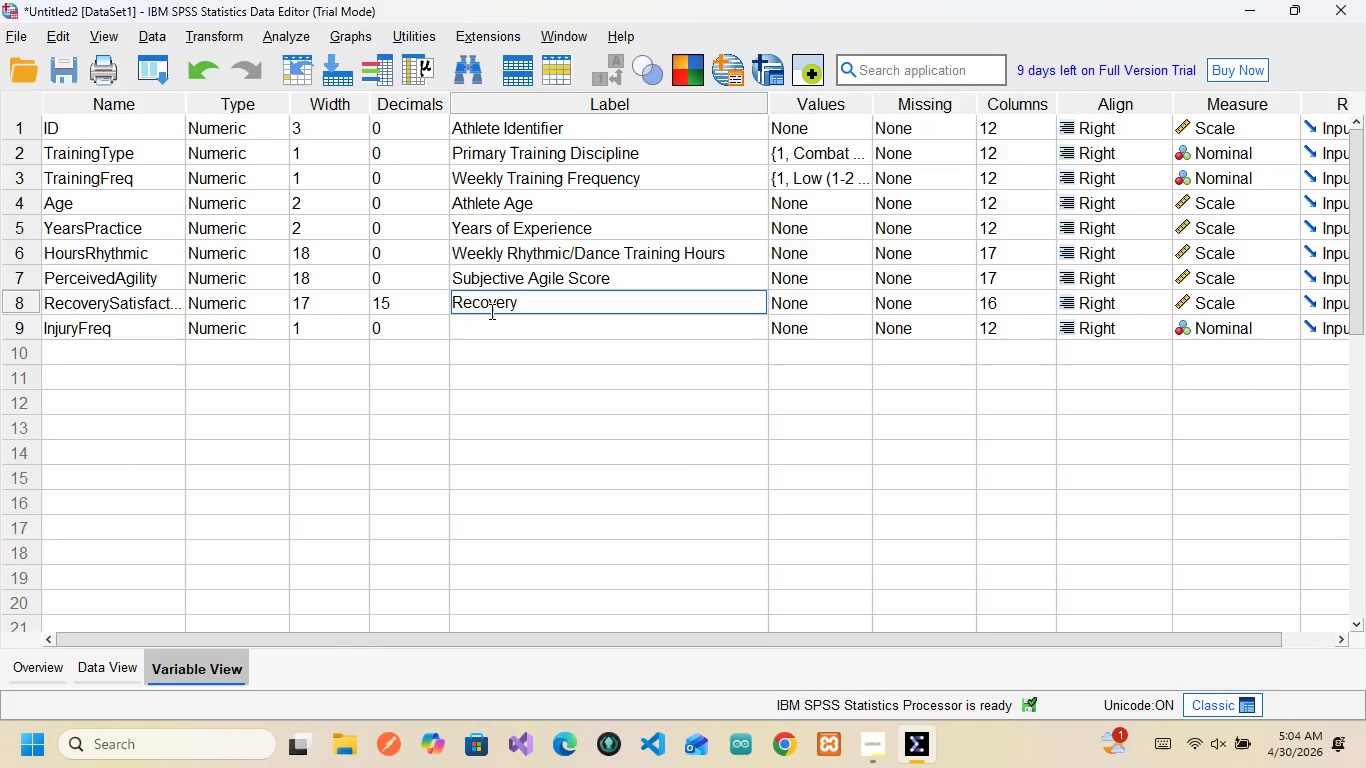 
wait(7.72)
 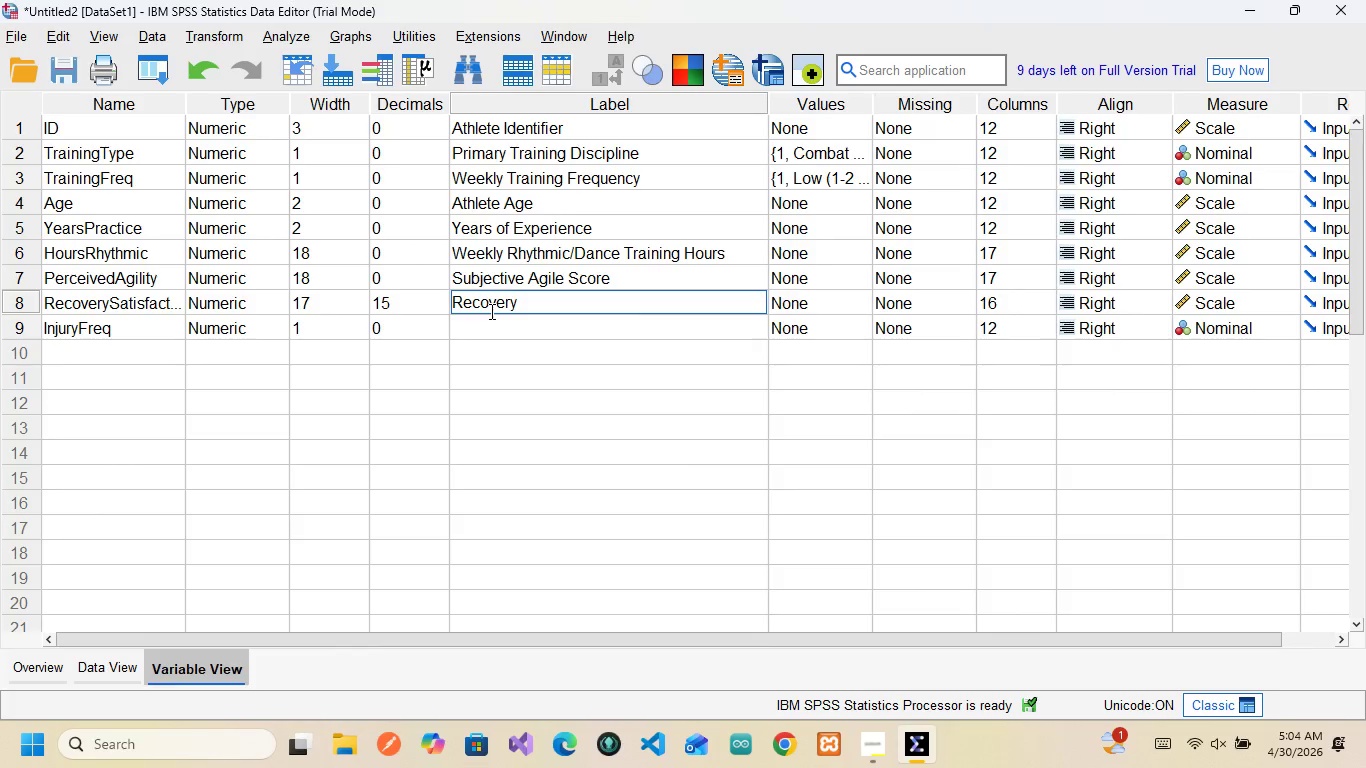 
hold_key(key=ShiftLeft, duration=1.52)
 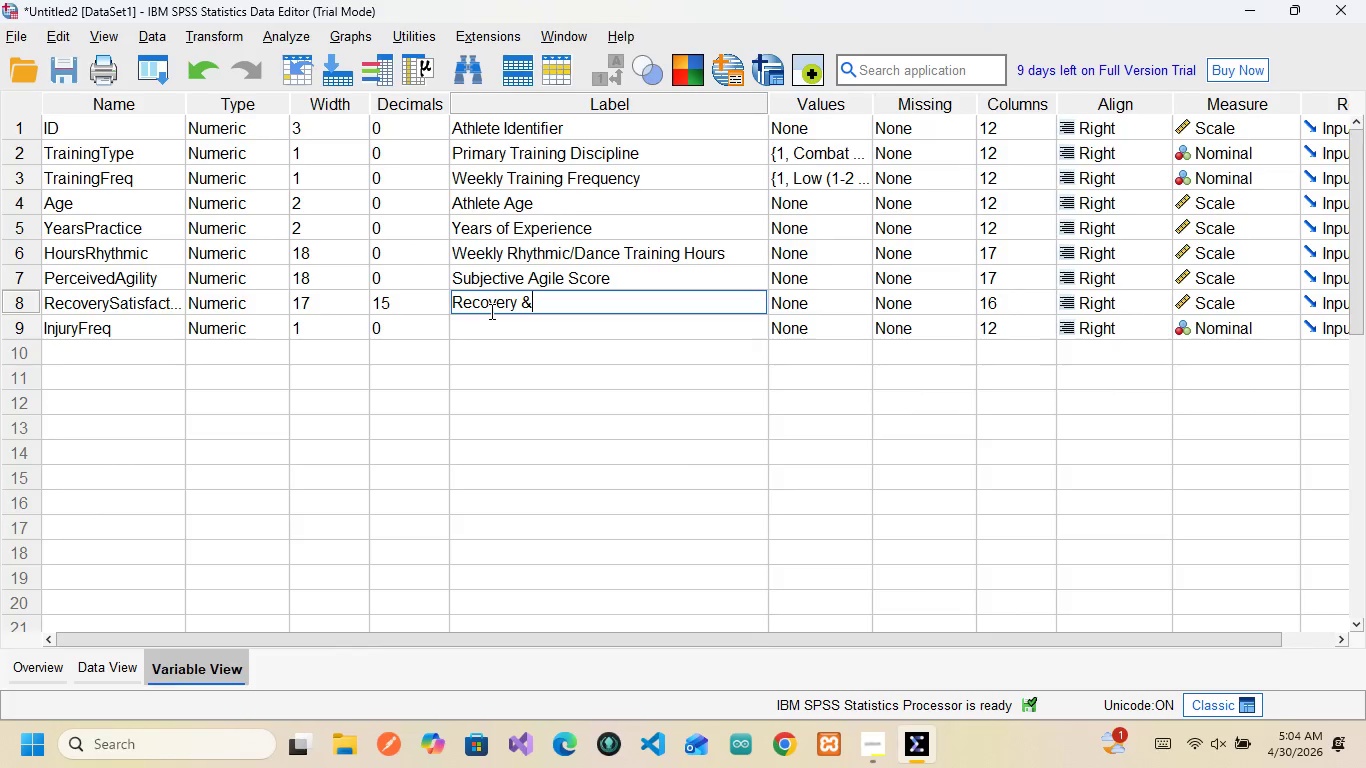 
type(& Longevity )
 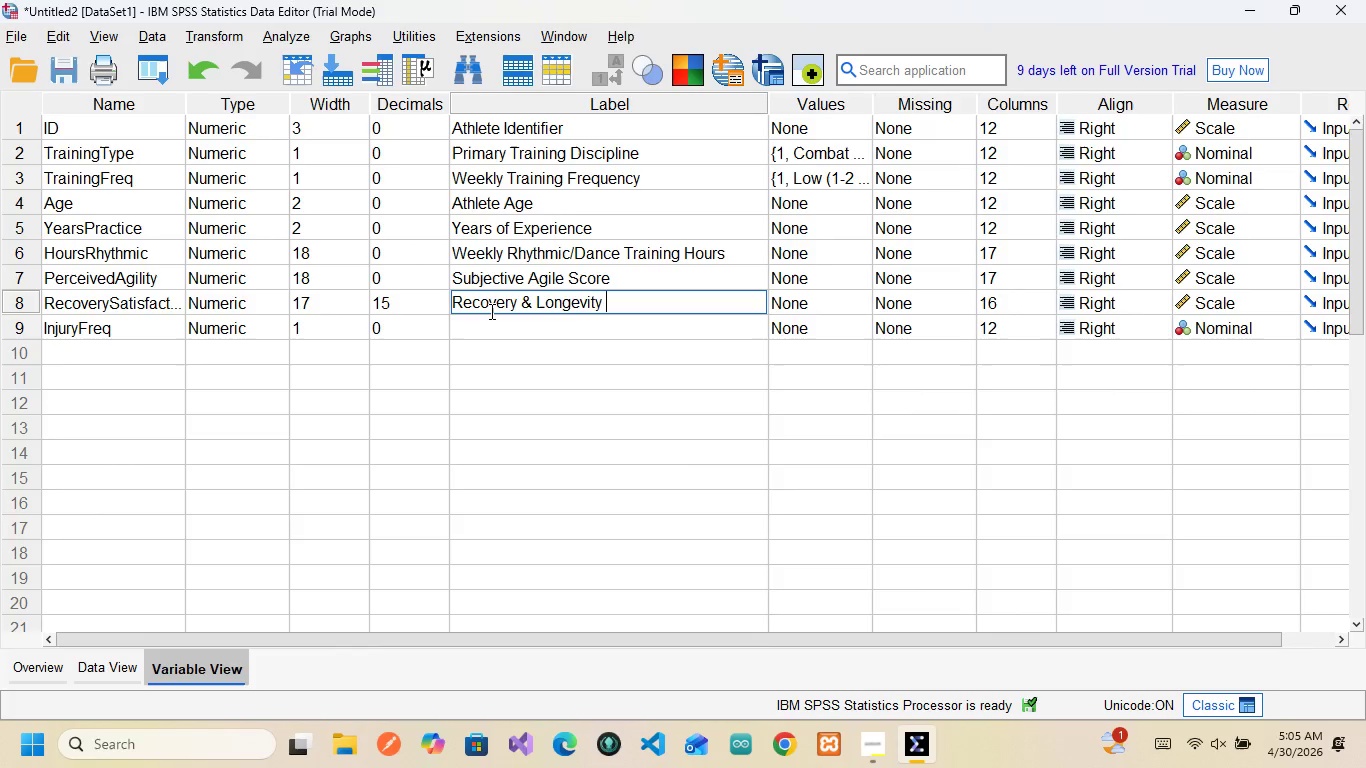 
wait(6.8)
 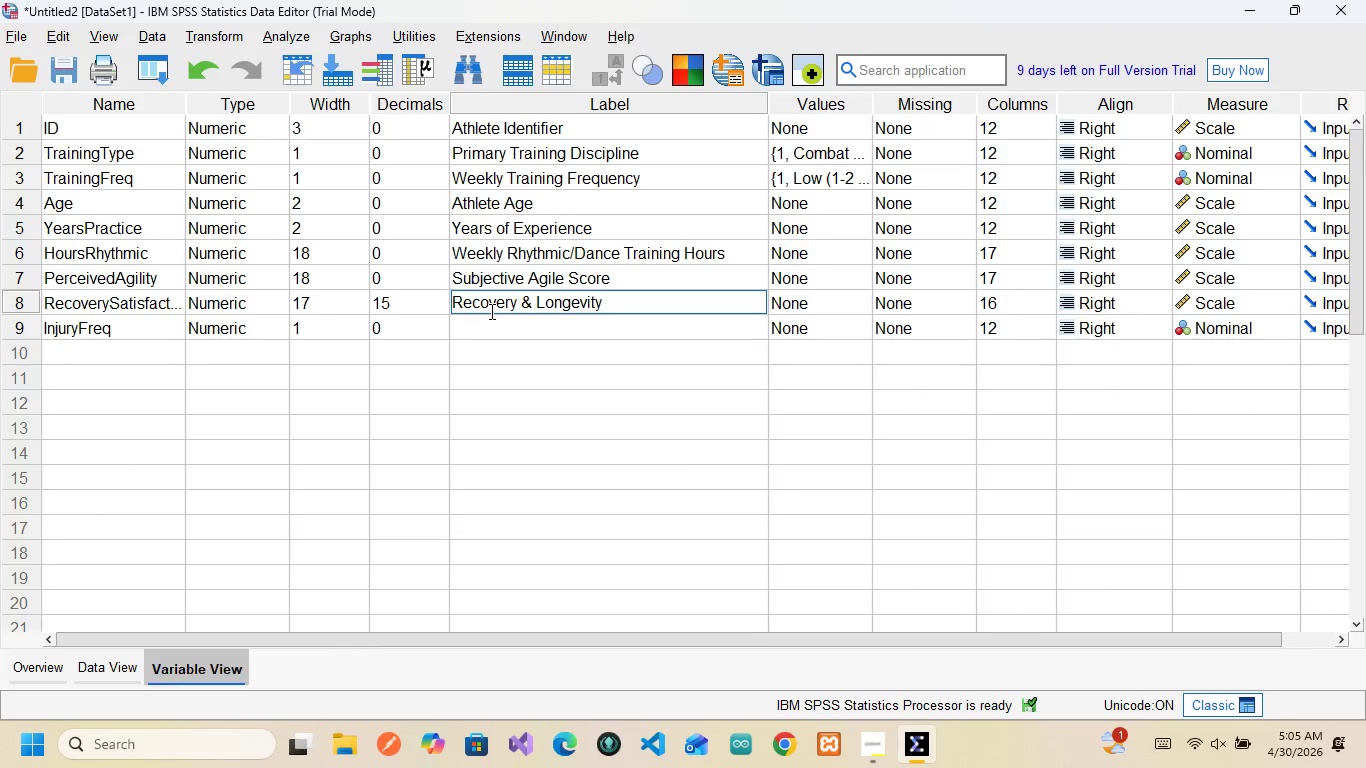 
type( S)
key(Backspace)
key(Backspace)
type(s)
key(Backspace)
key(Backspace)
type( Satisfaction ())
 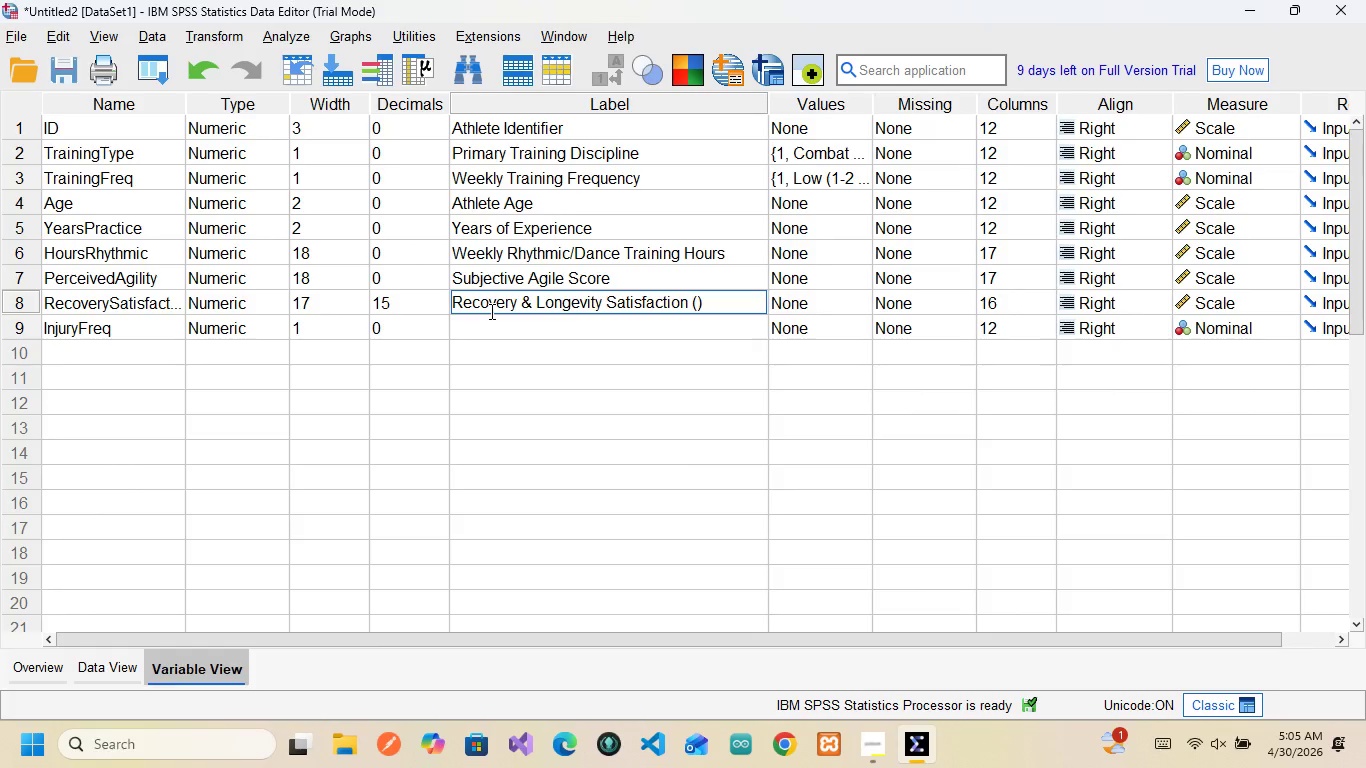 
key(ArrowLeft)
 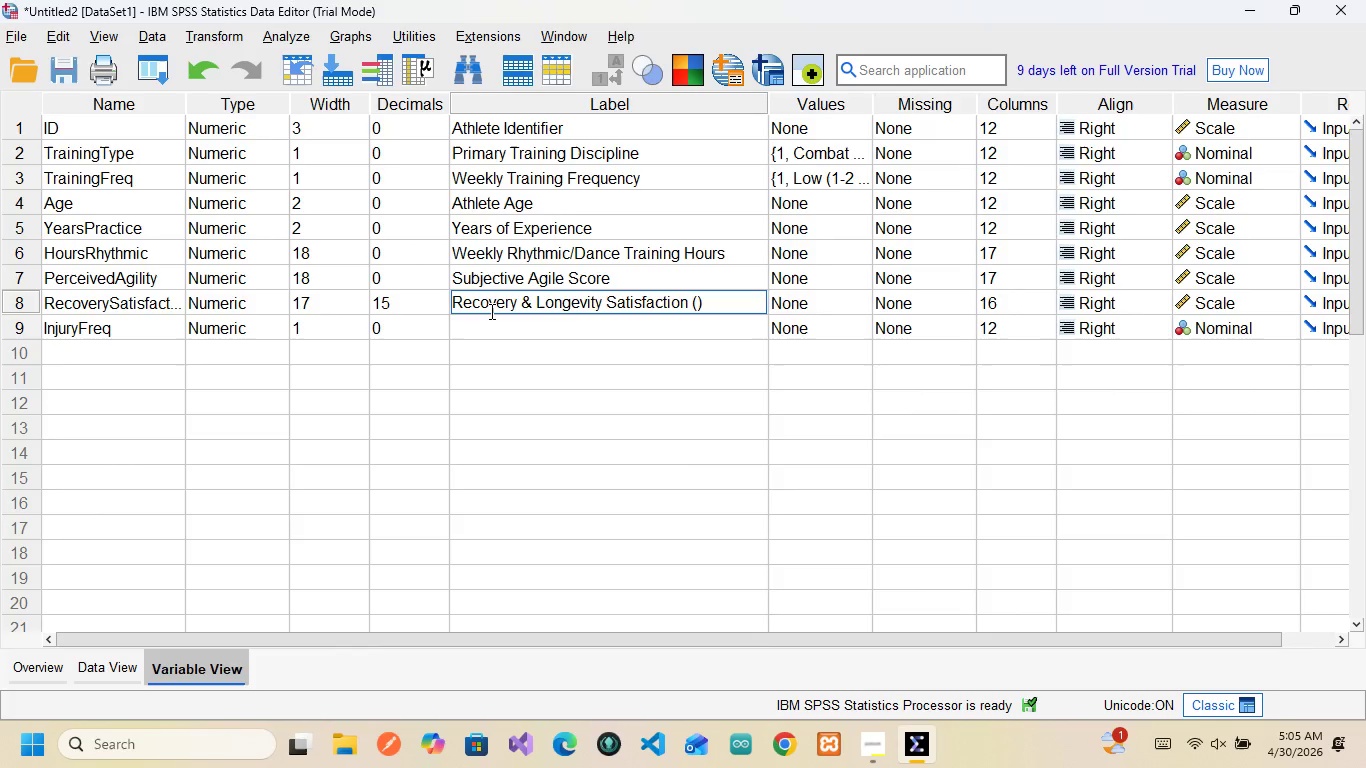 
type(1-10)
 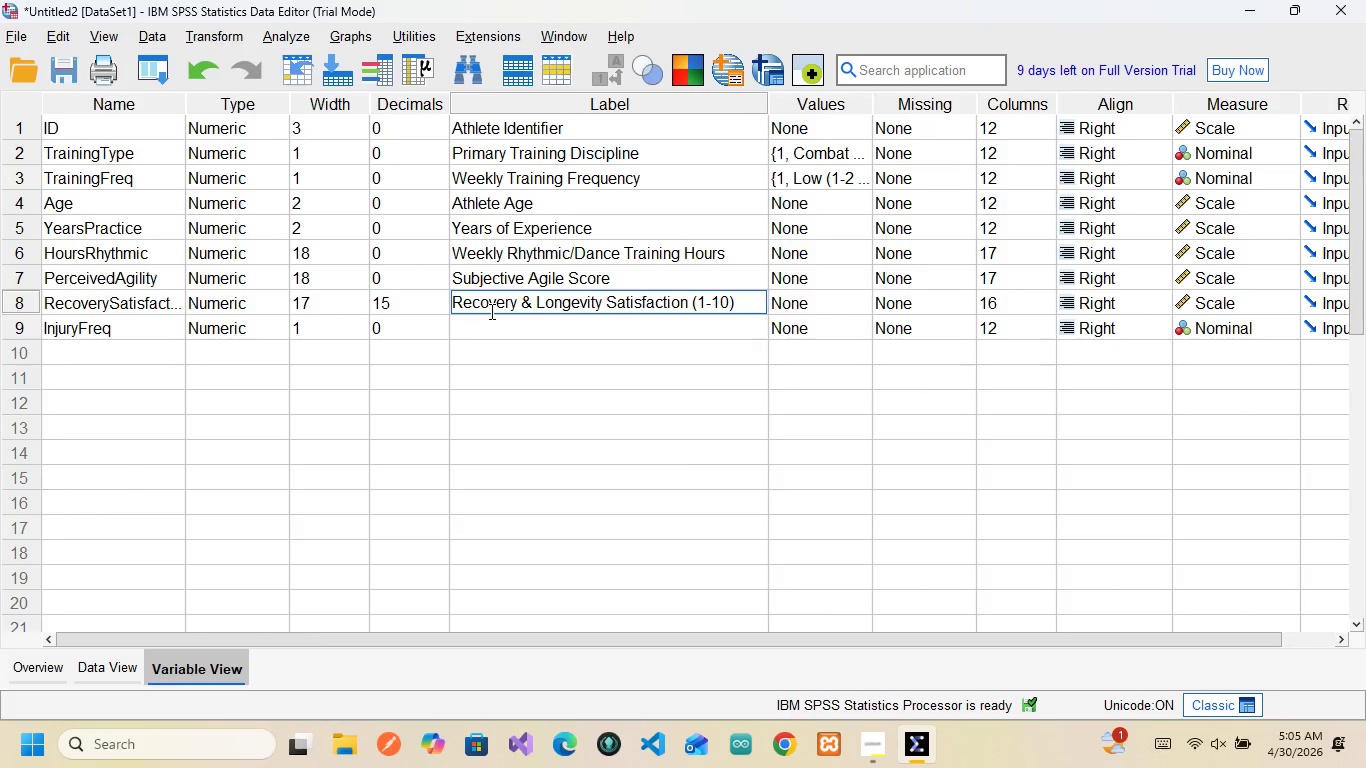 
wait(7.91)
 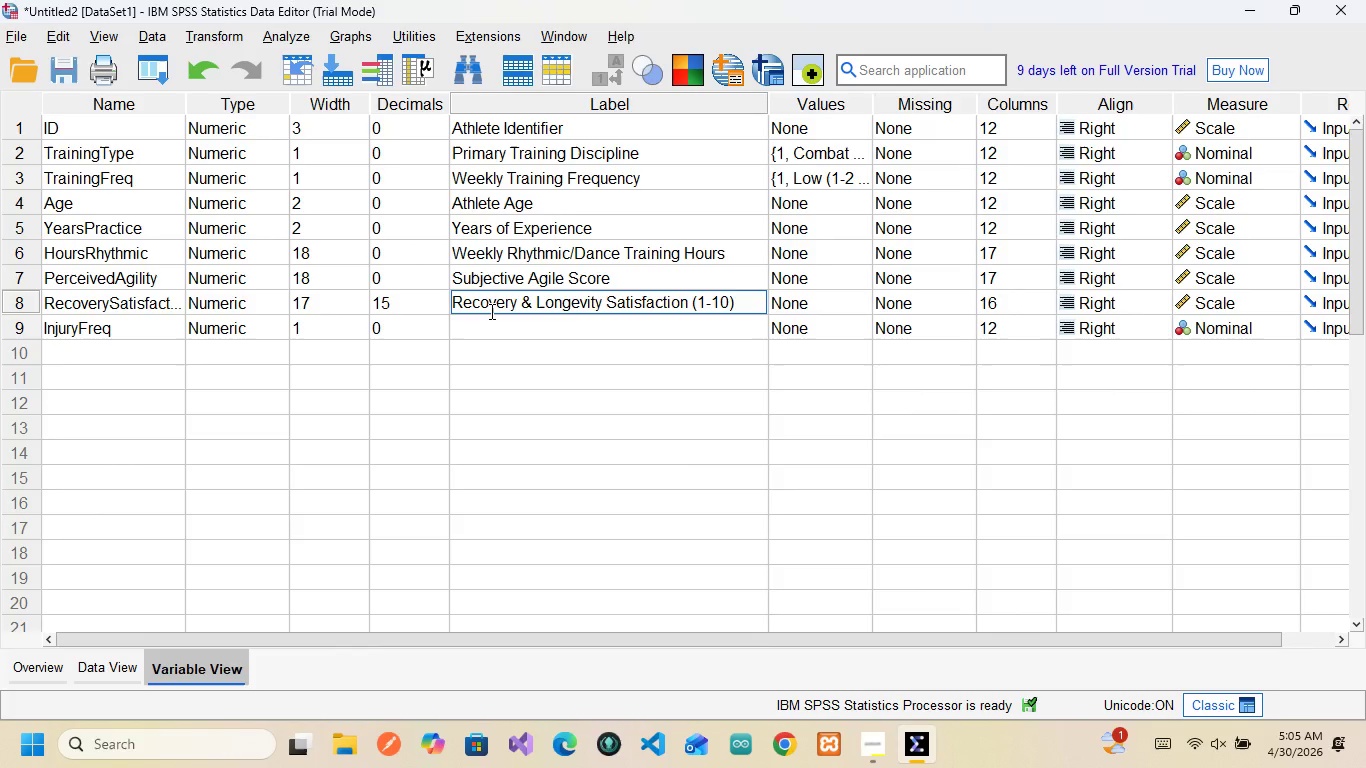 
left_click([612, 276])
 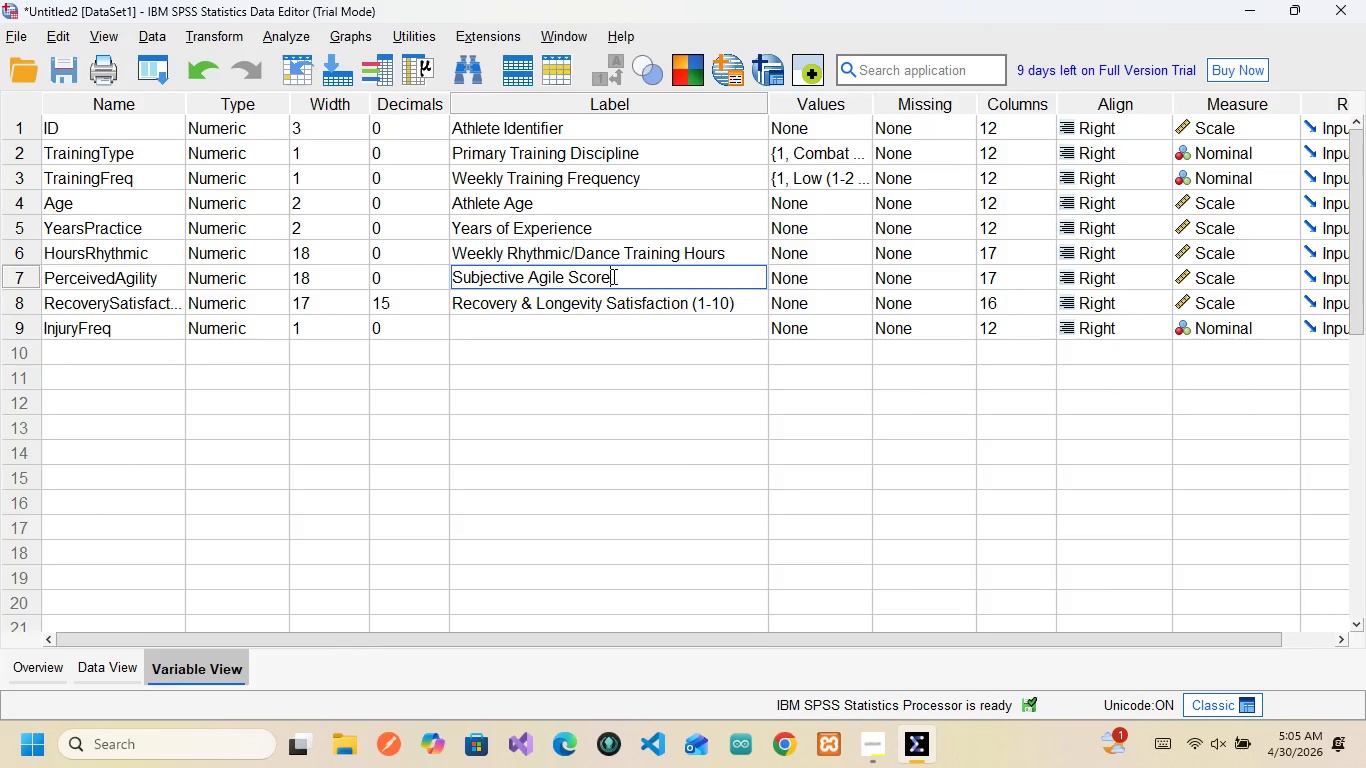 
type( ())
 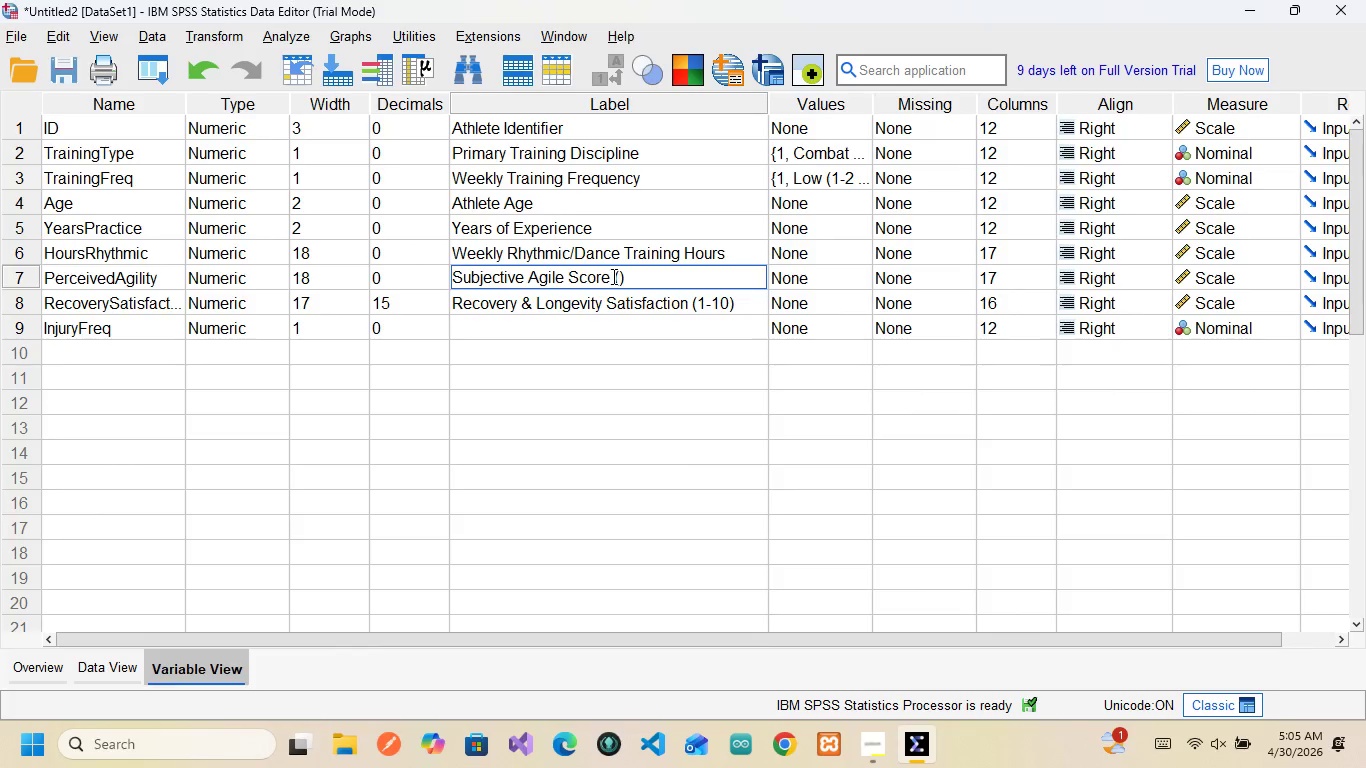 
key(ArrowLeft)
 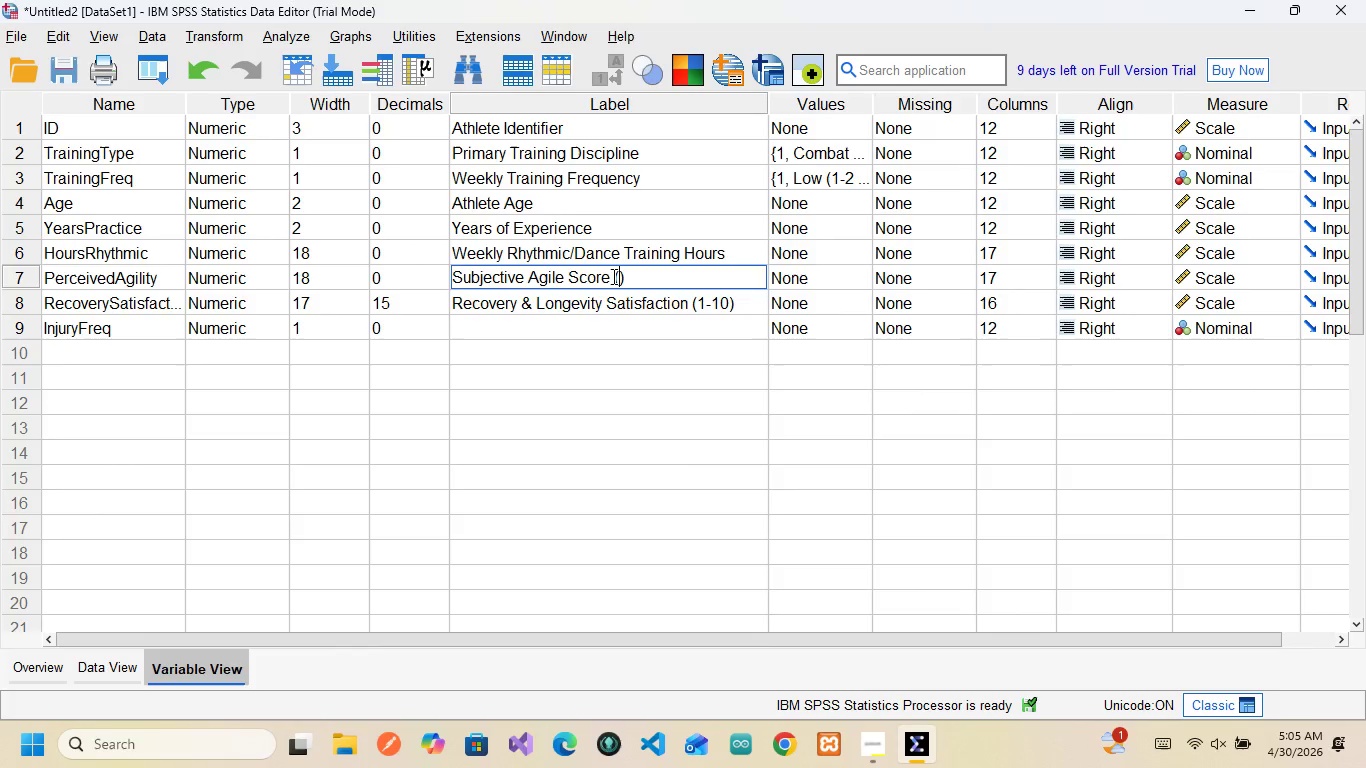 
type(1-10)
 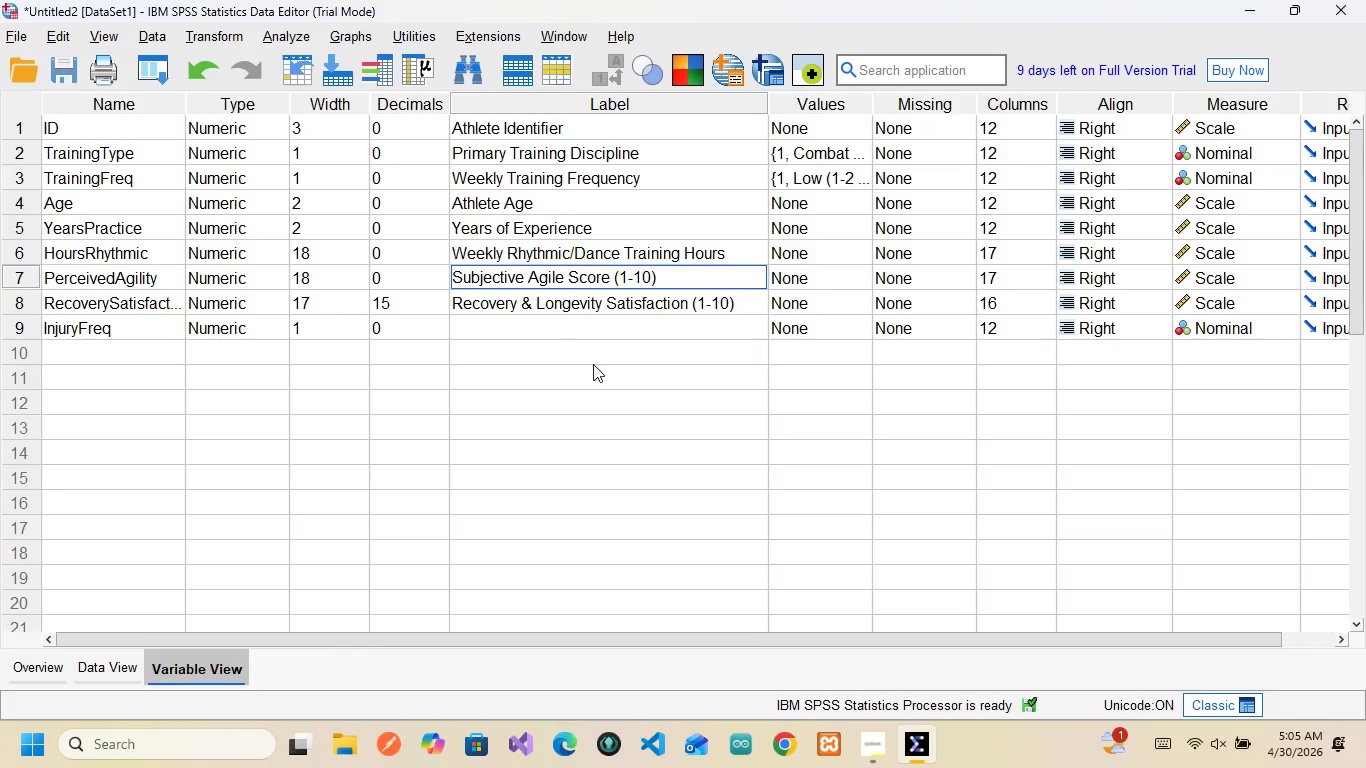 
left_click([593, 364])
 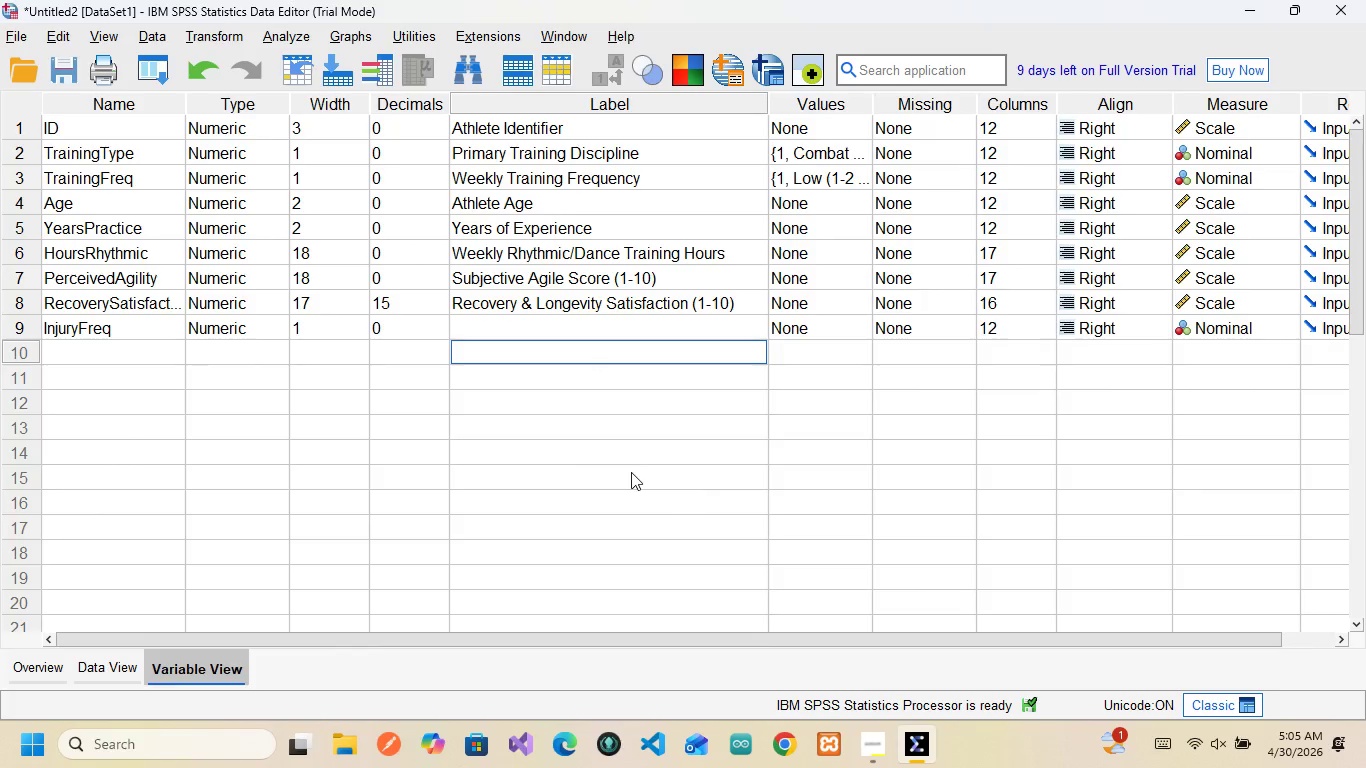 
wait(6.58)
 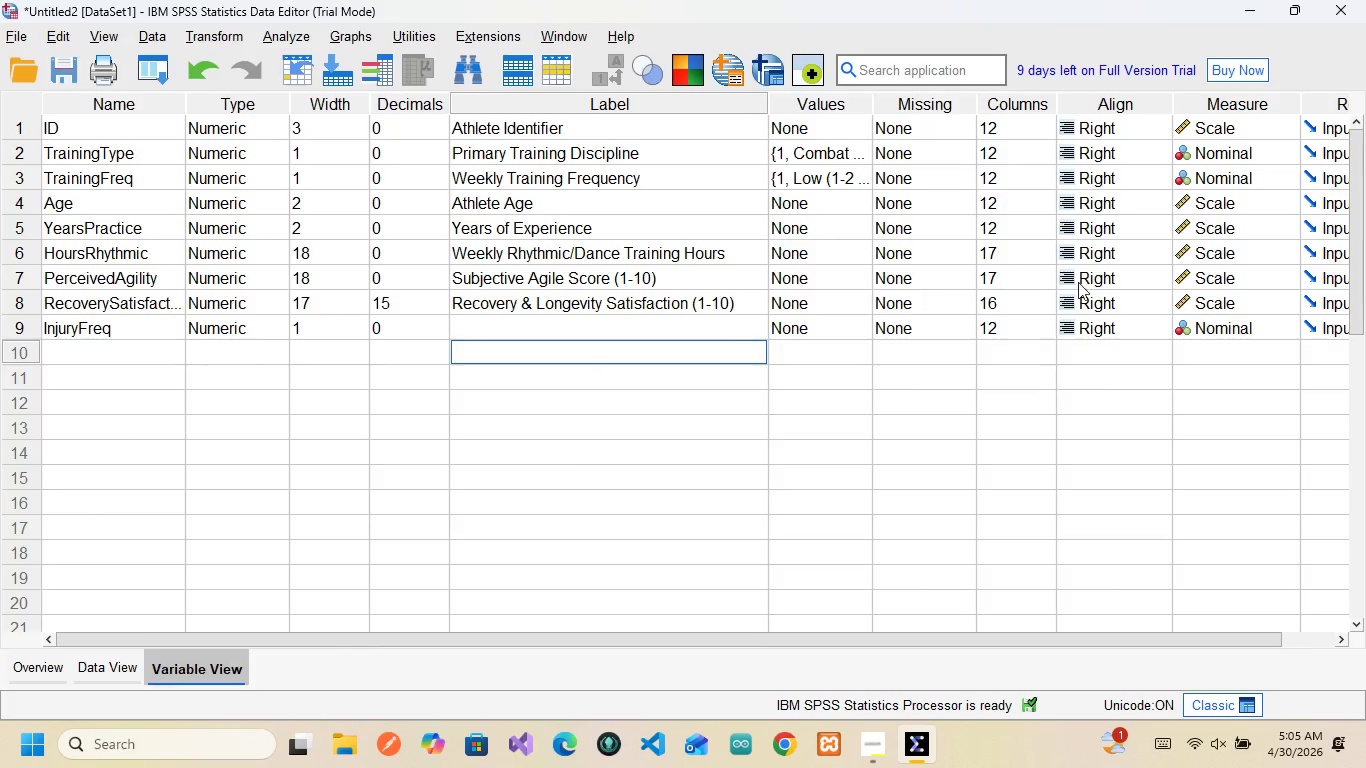 
left_click([107, 323])
 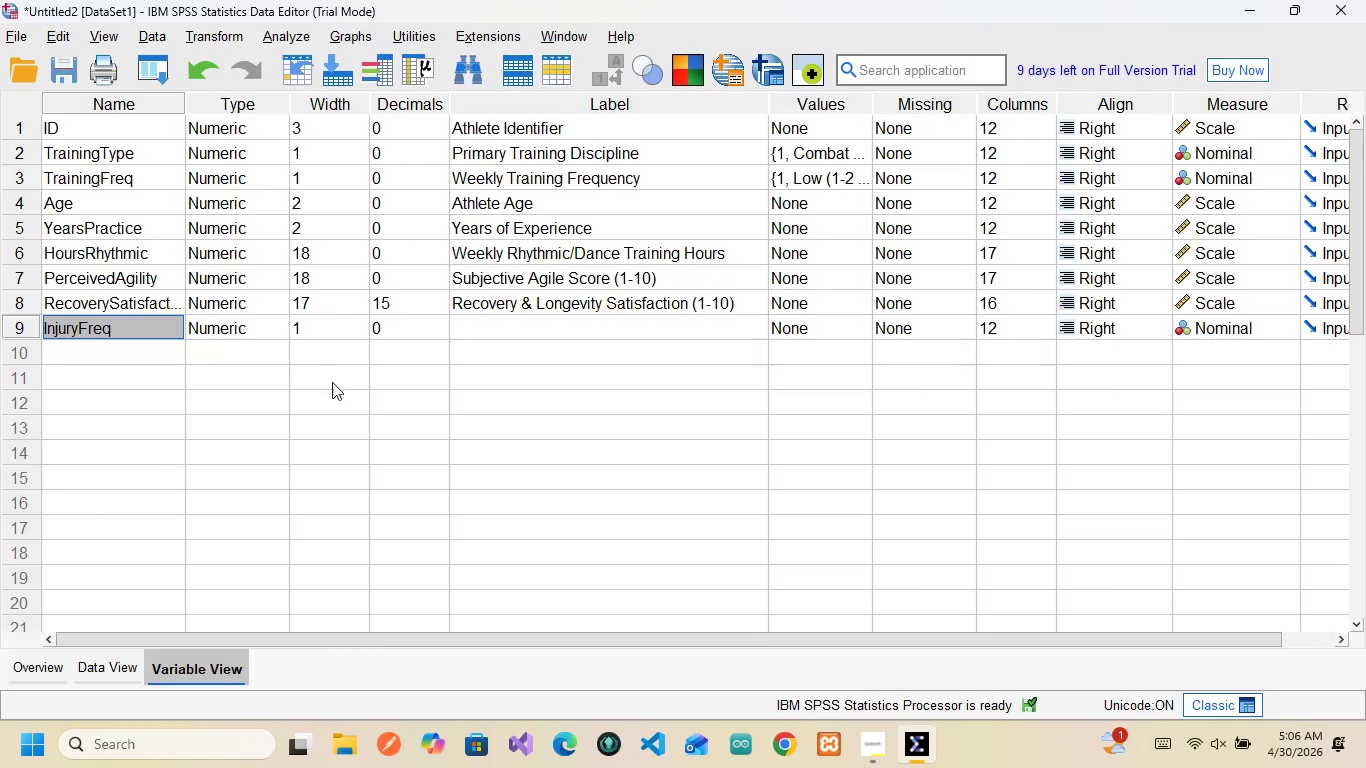 
wait(6.61)
 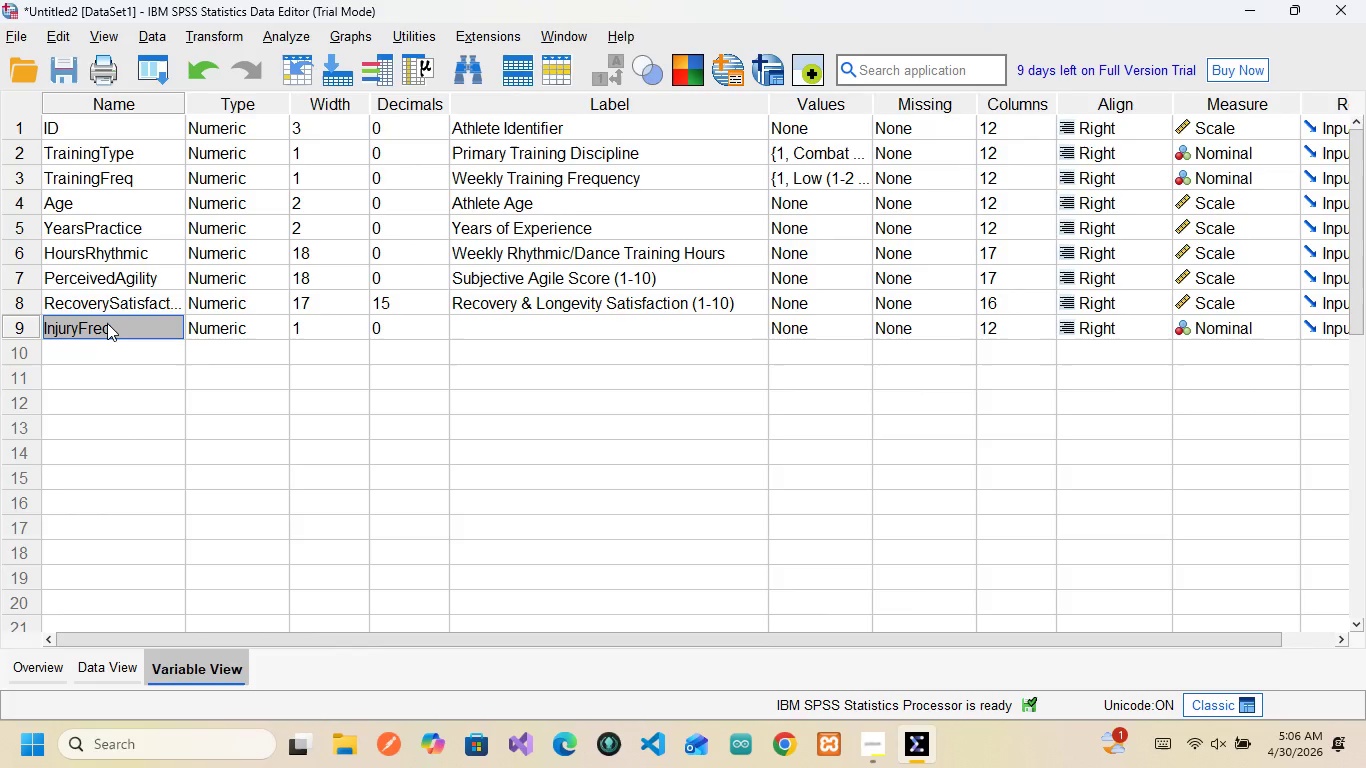 
double_click([410, 297])
 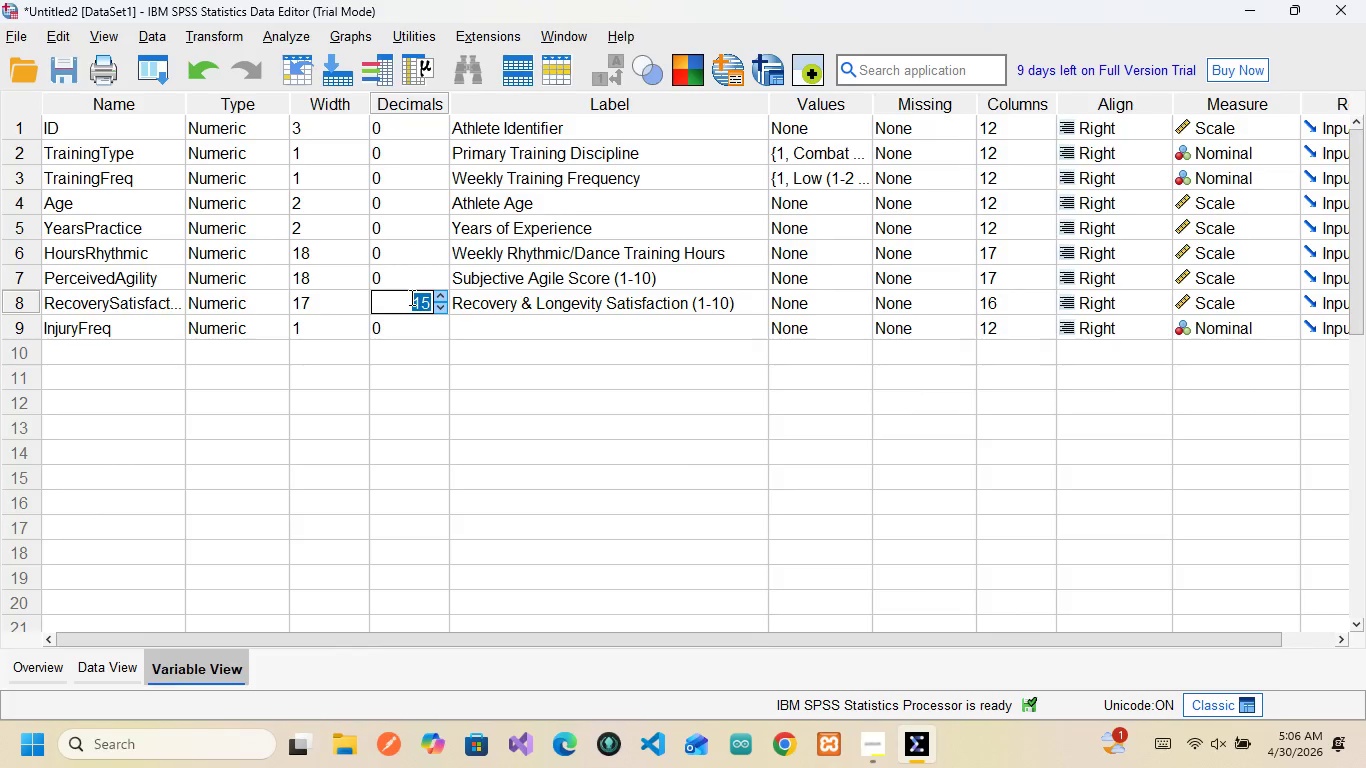 
key(0)
 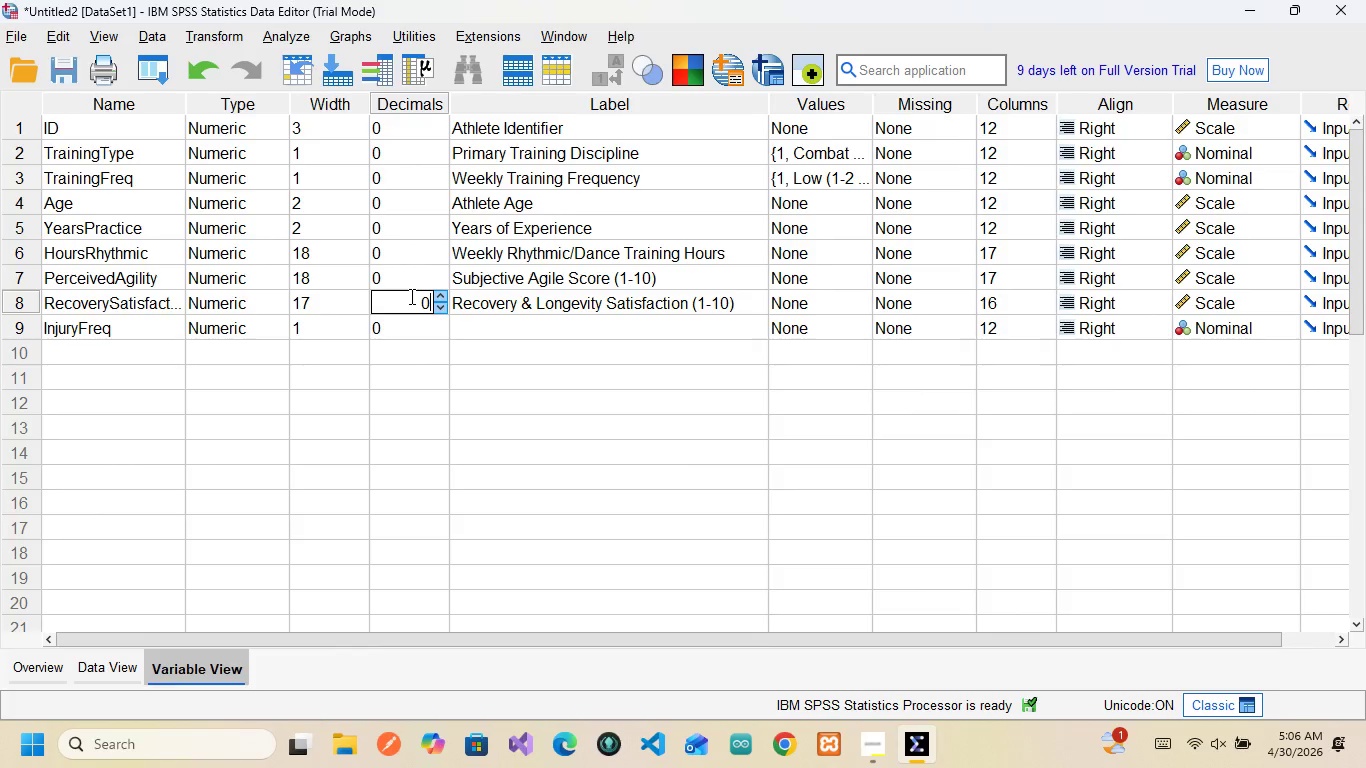 
wait(5.95)
 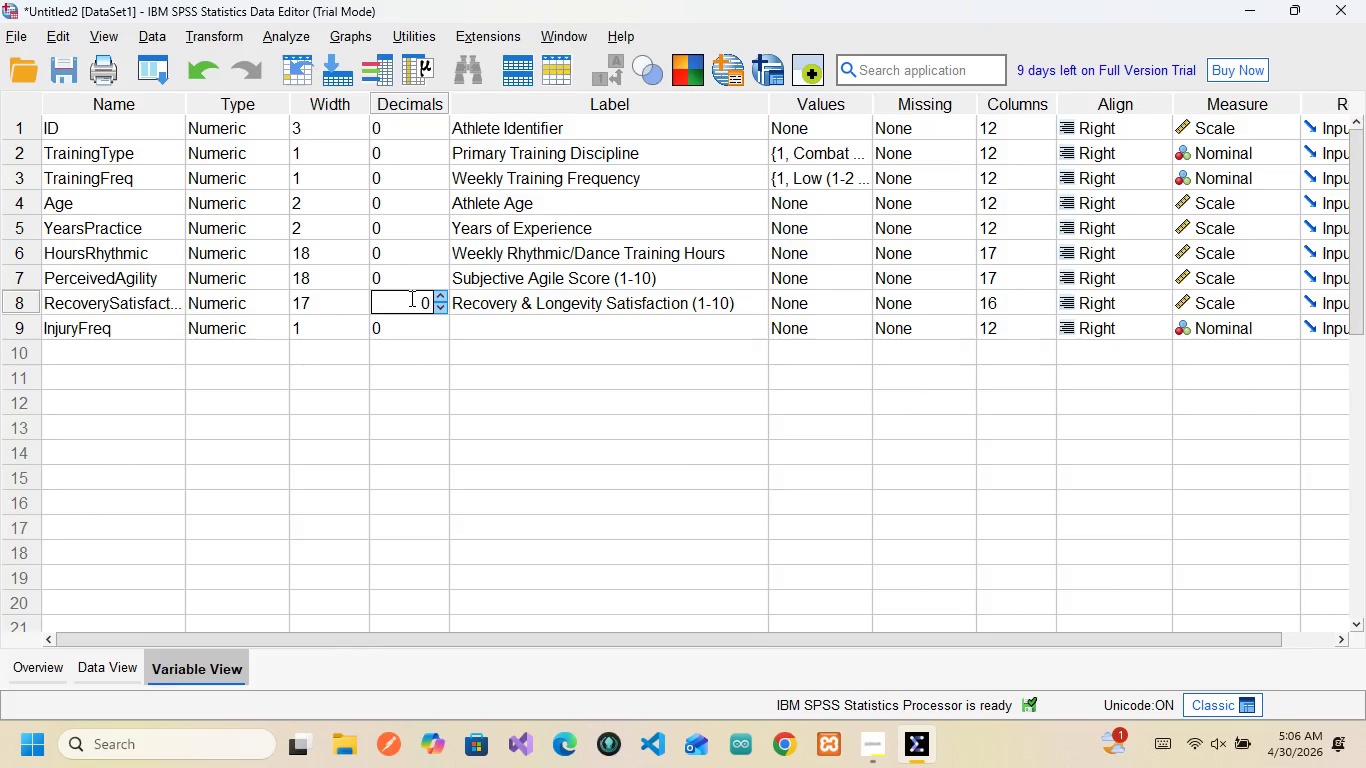 
key(2)
 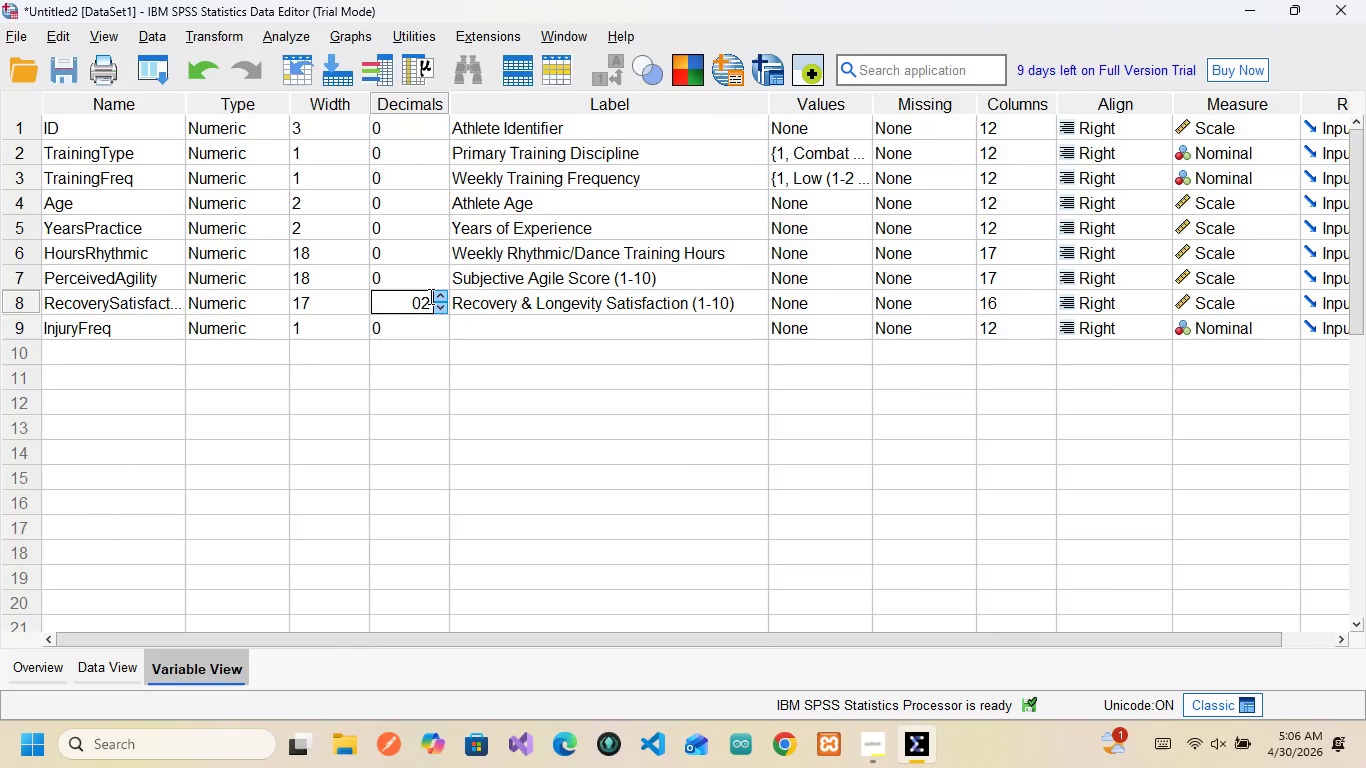 
key(Backspace)
 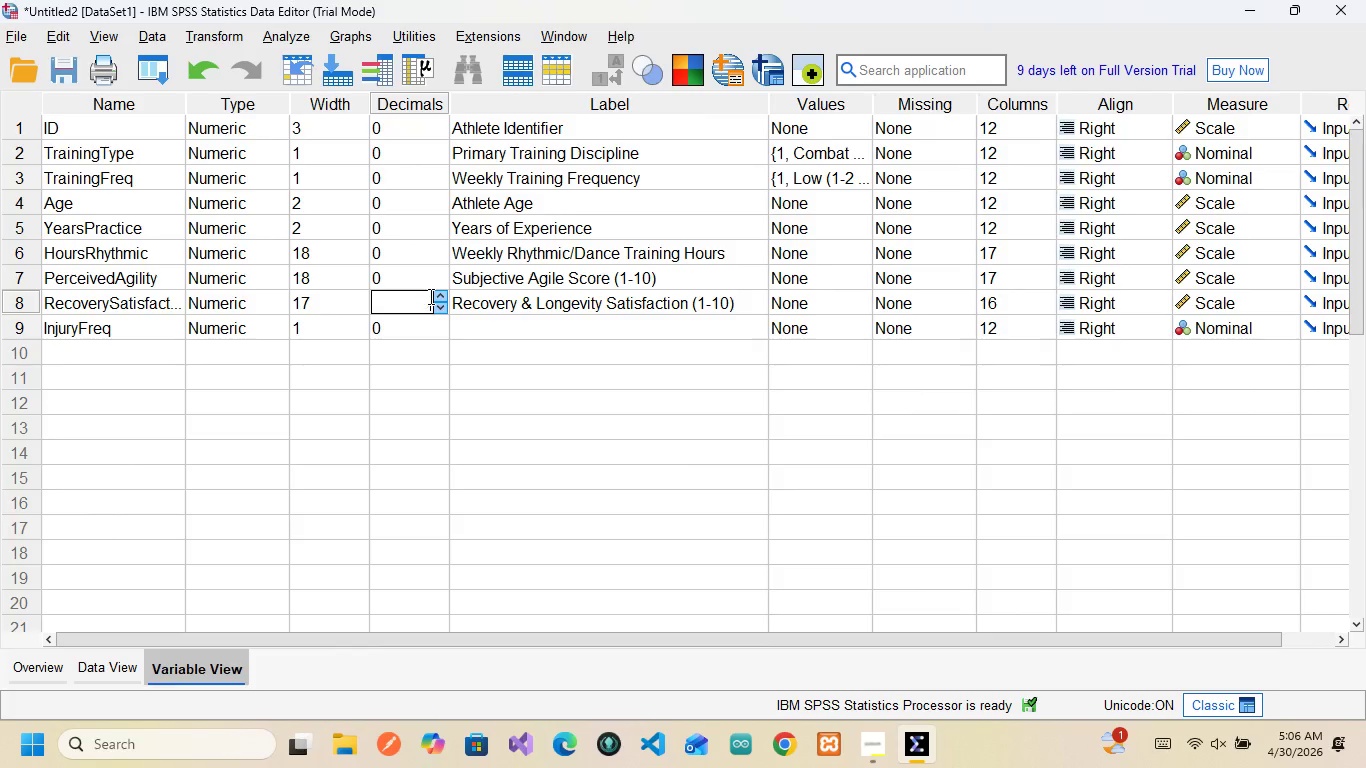 
key(Backspace)
 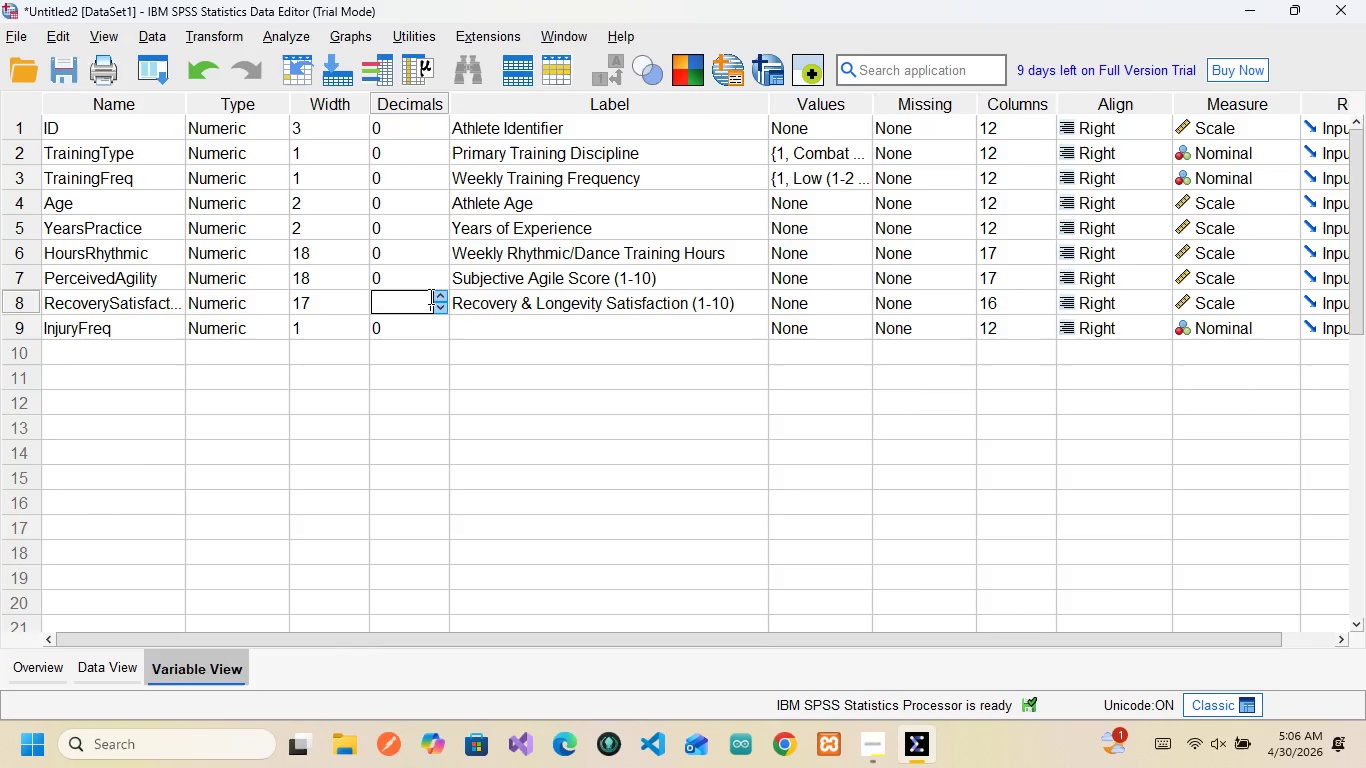 
key(2)
 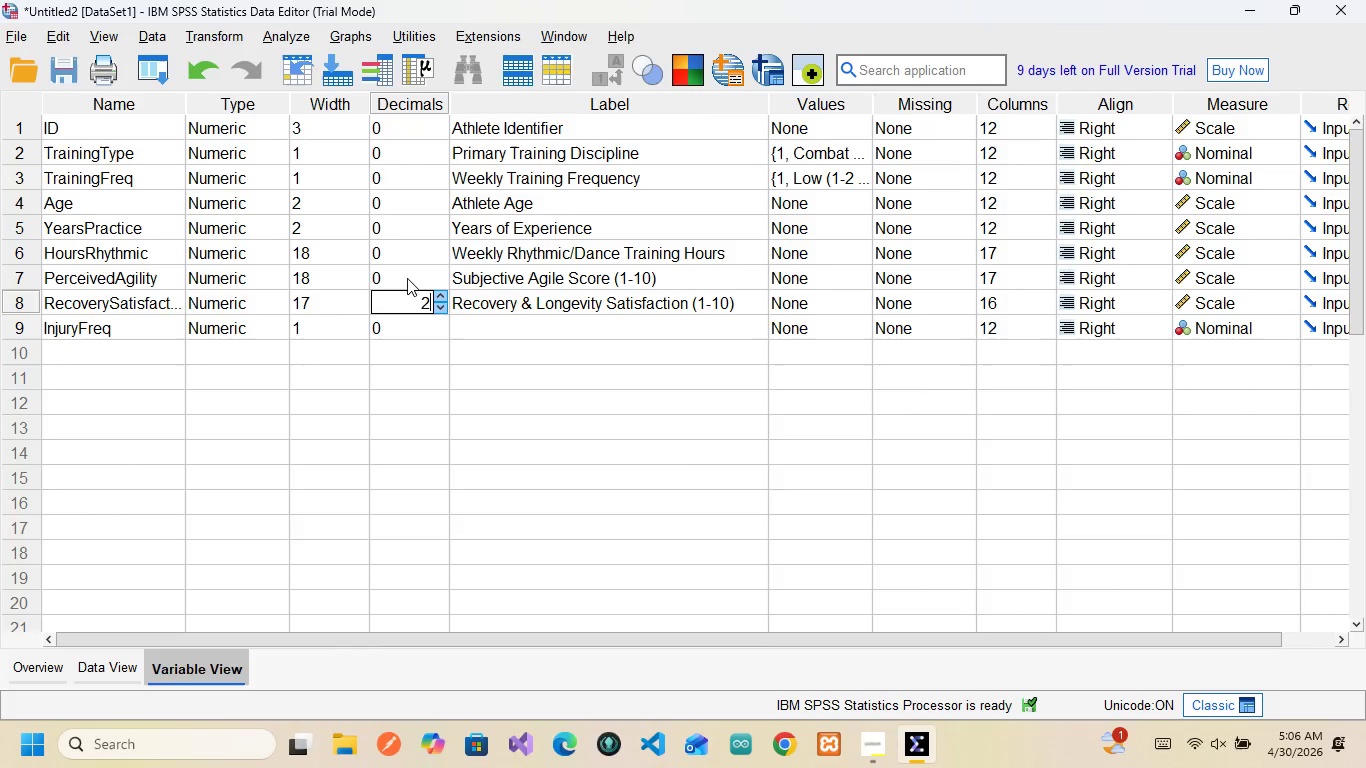 
double_click([405, 275])
 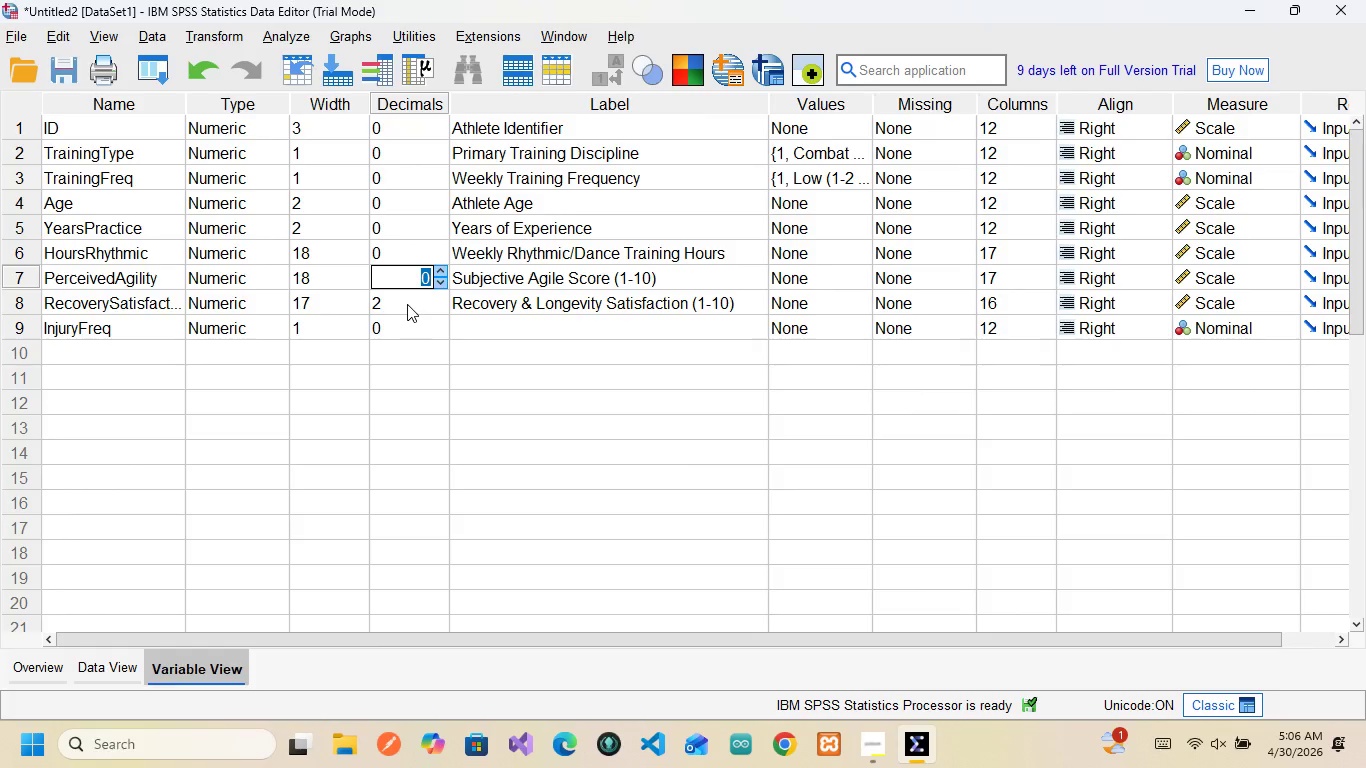 
double_click([407, 304])
 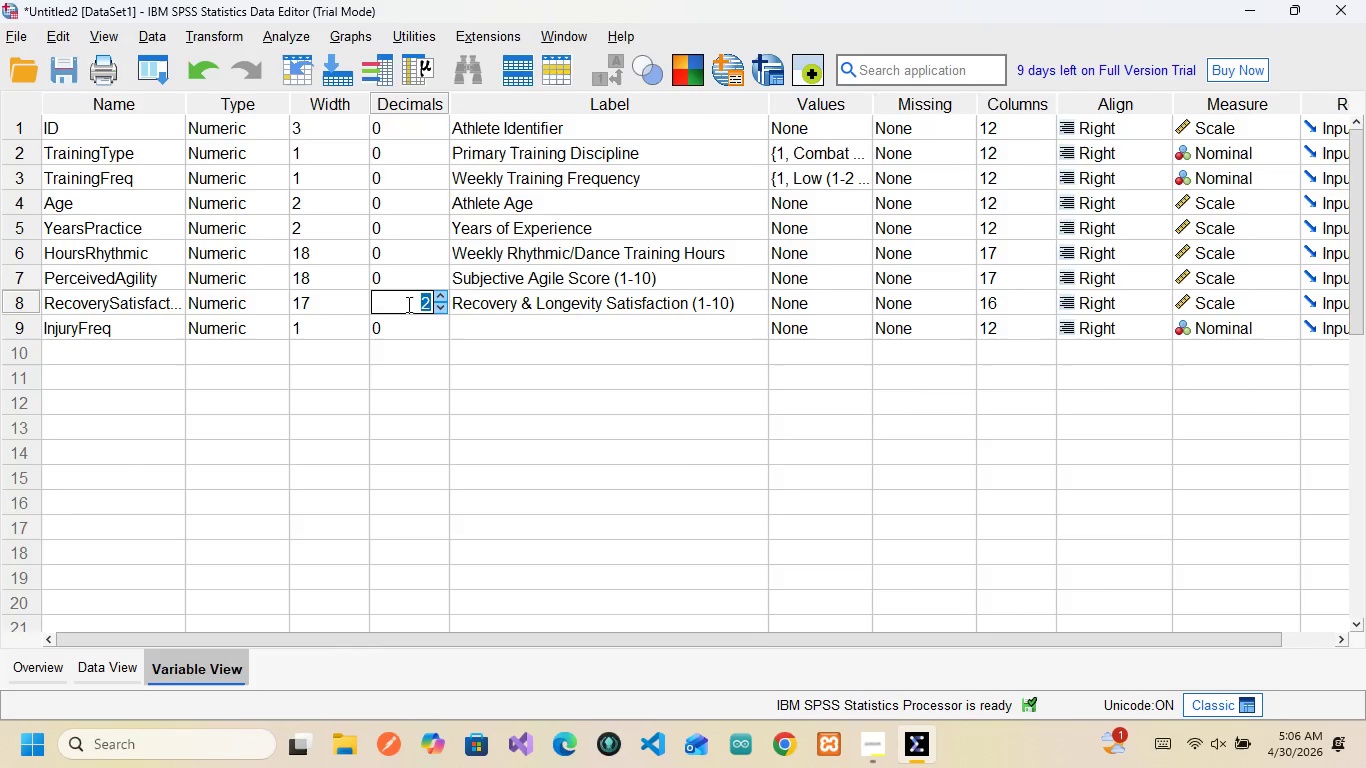 
key(0)
 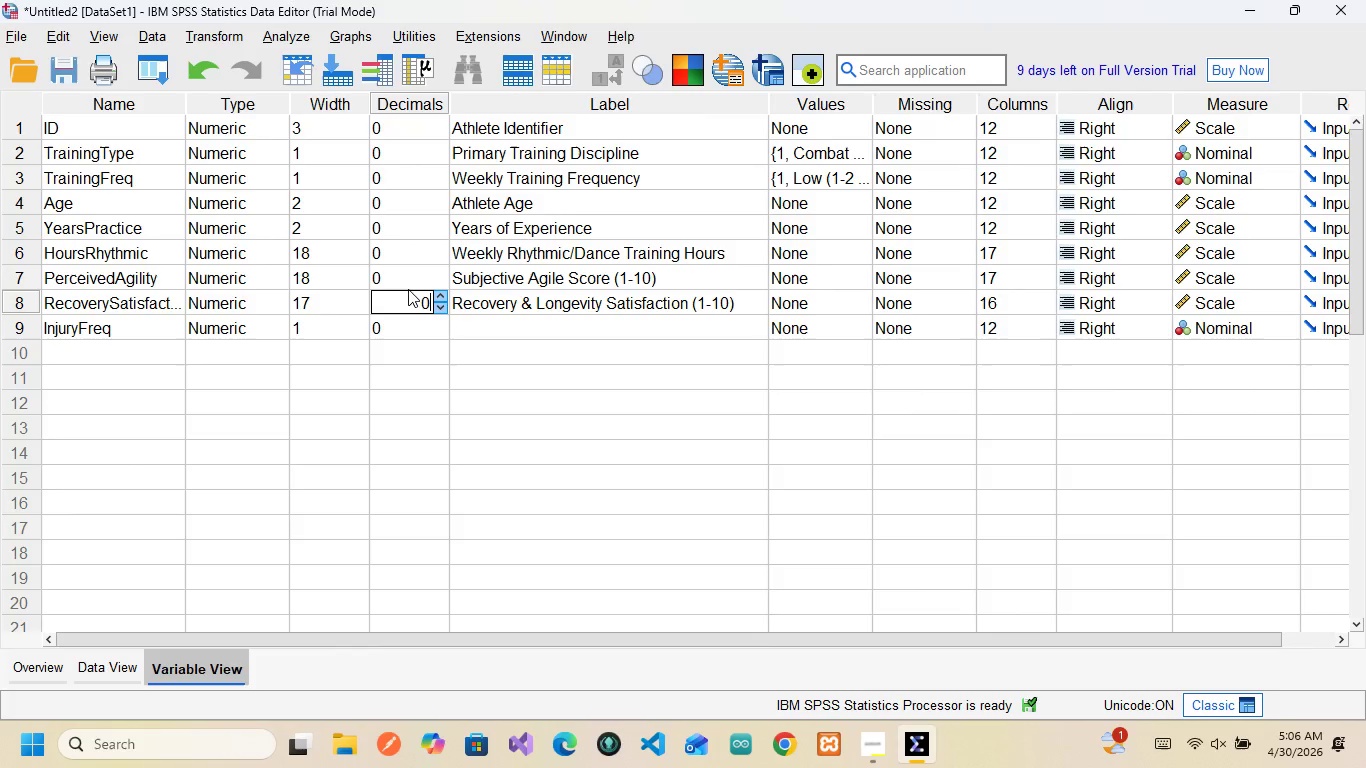 
wait(5.52)
 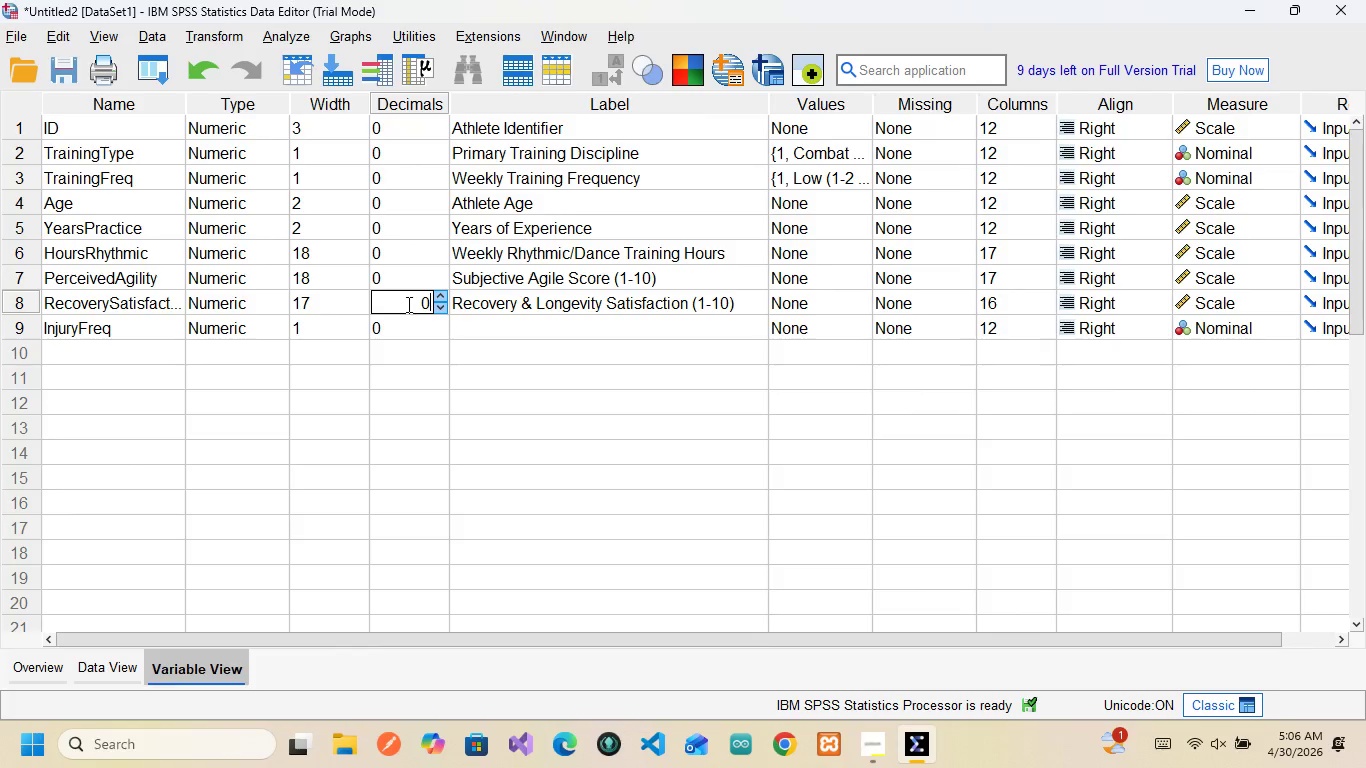 
key(Backspace)
 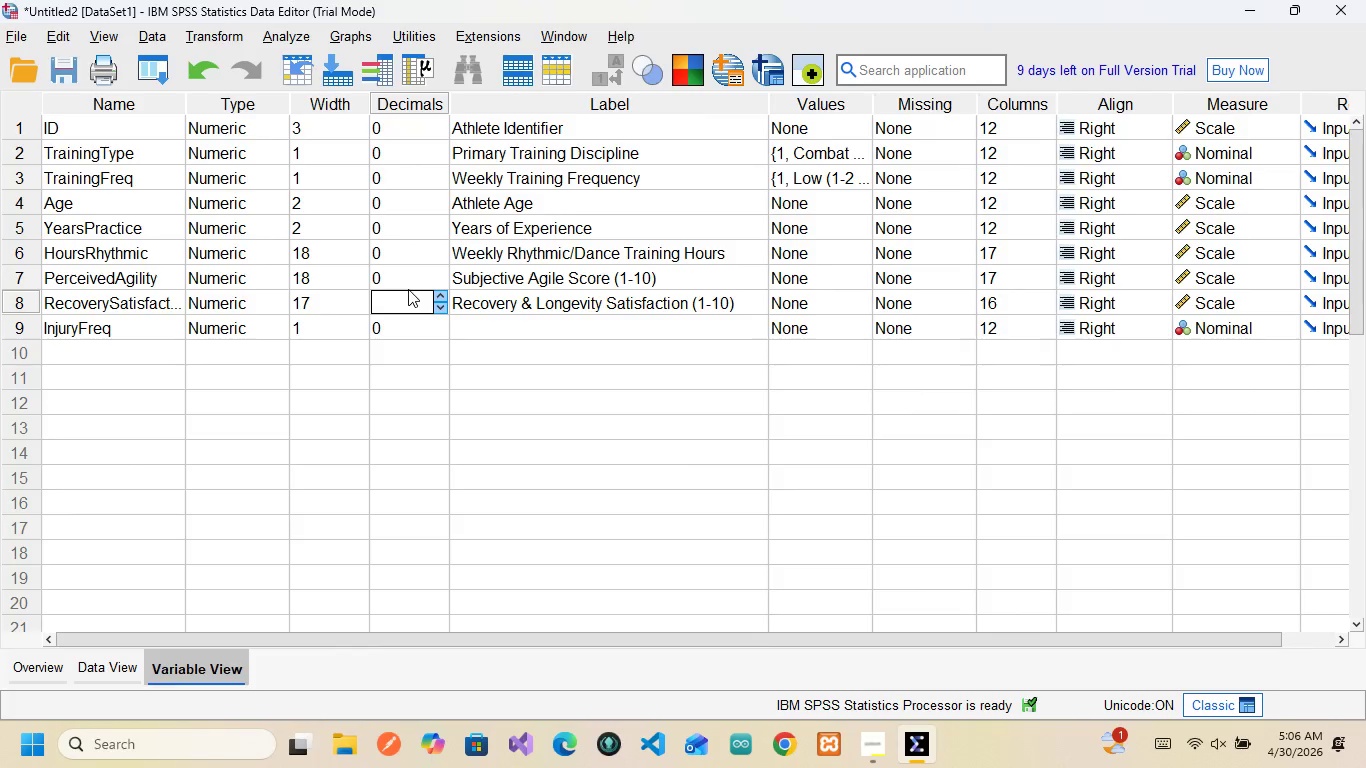 
key(2)
 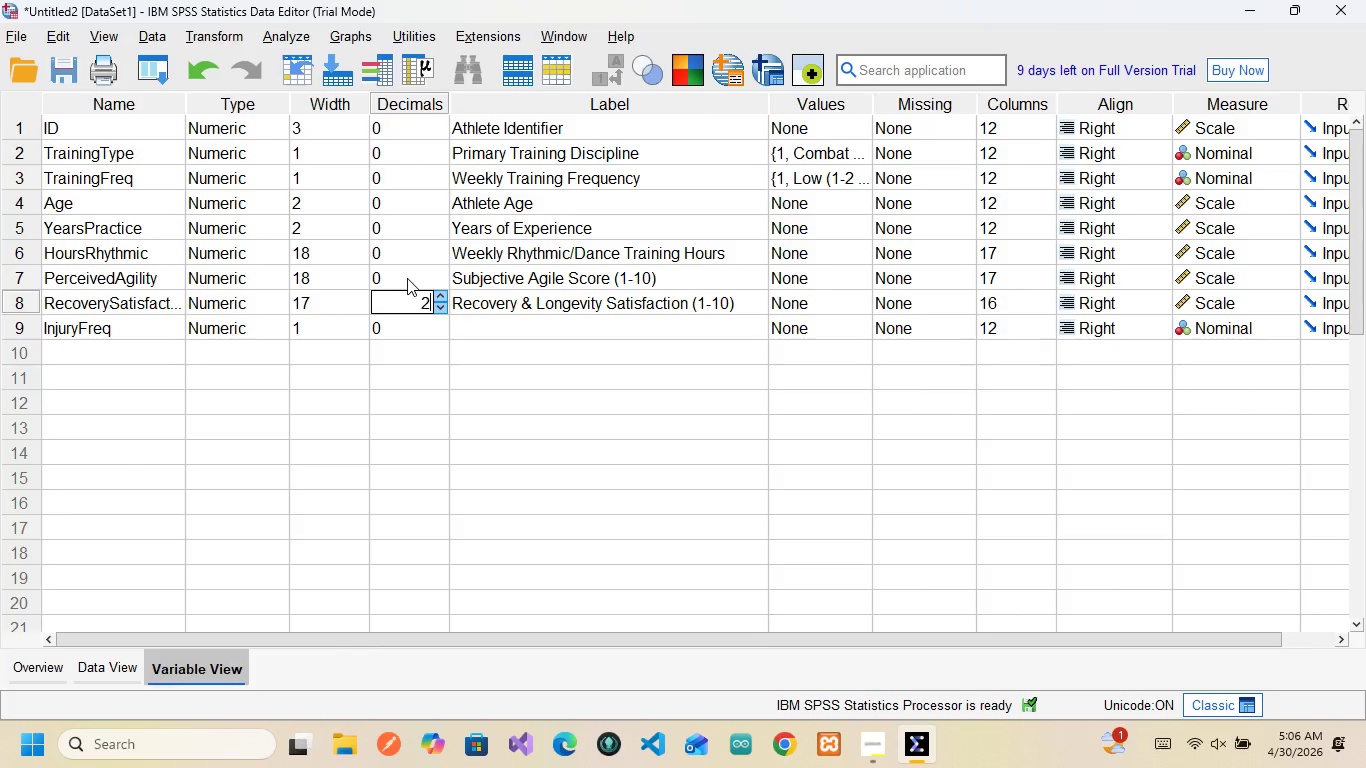 
left_click([407, 278])
 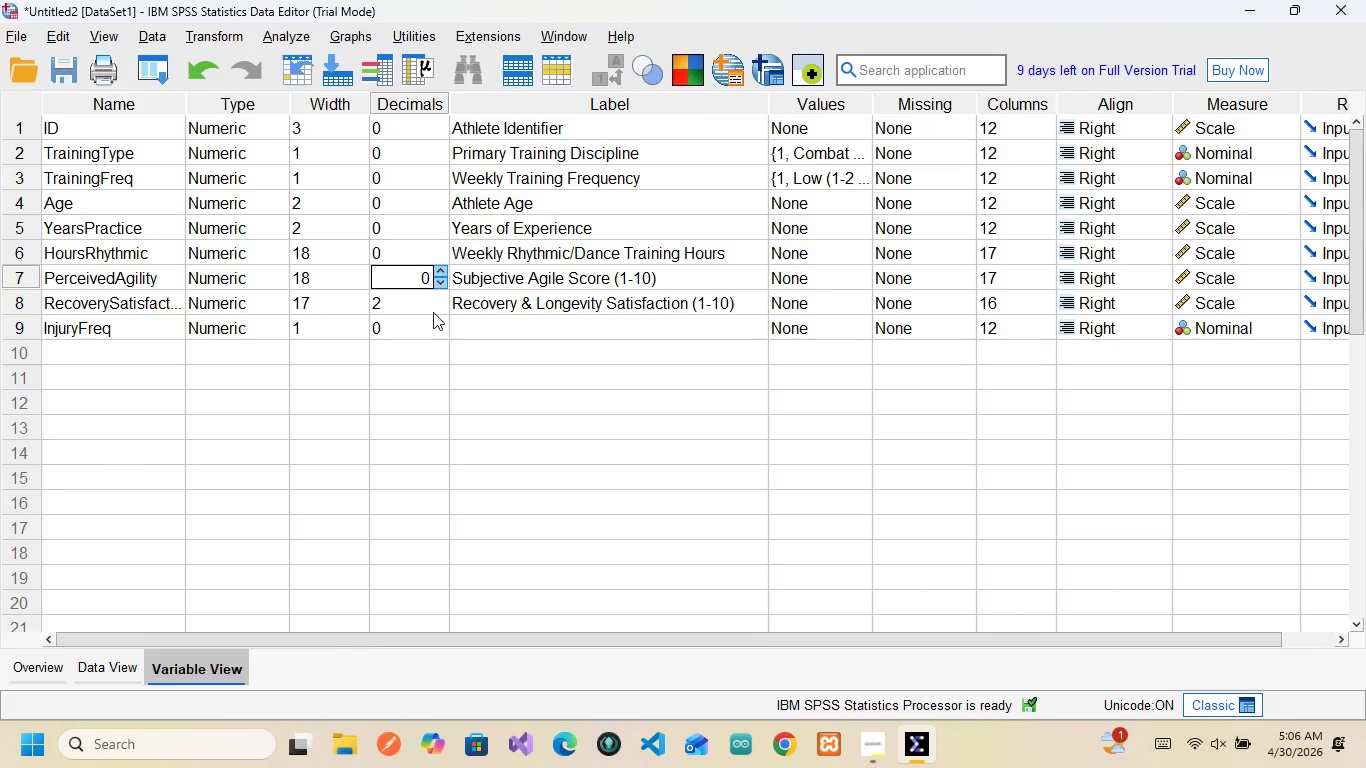 
wait(7.83)
 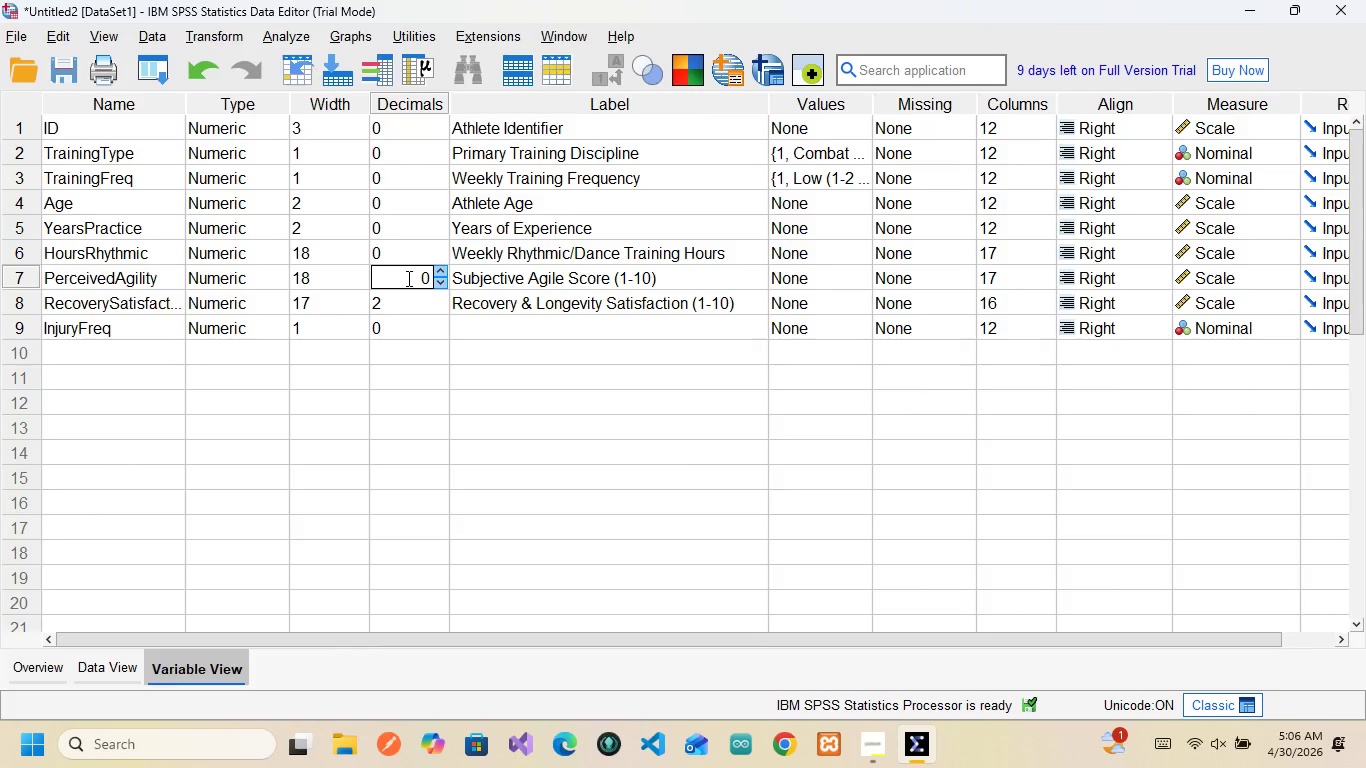 
double_click([411, 245])
 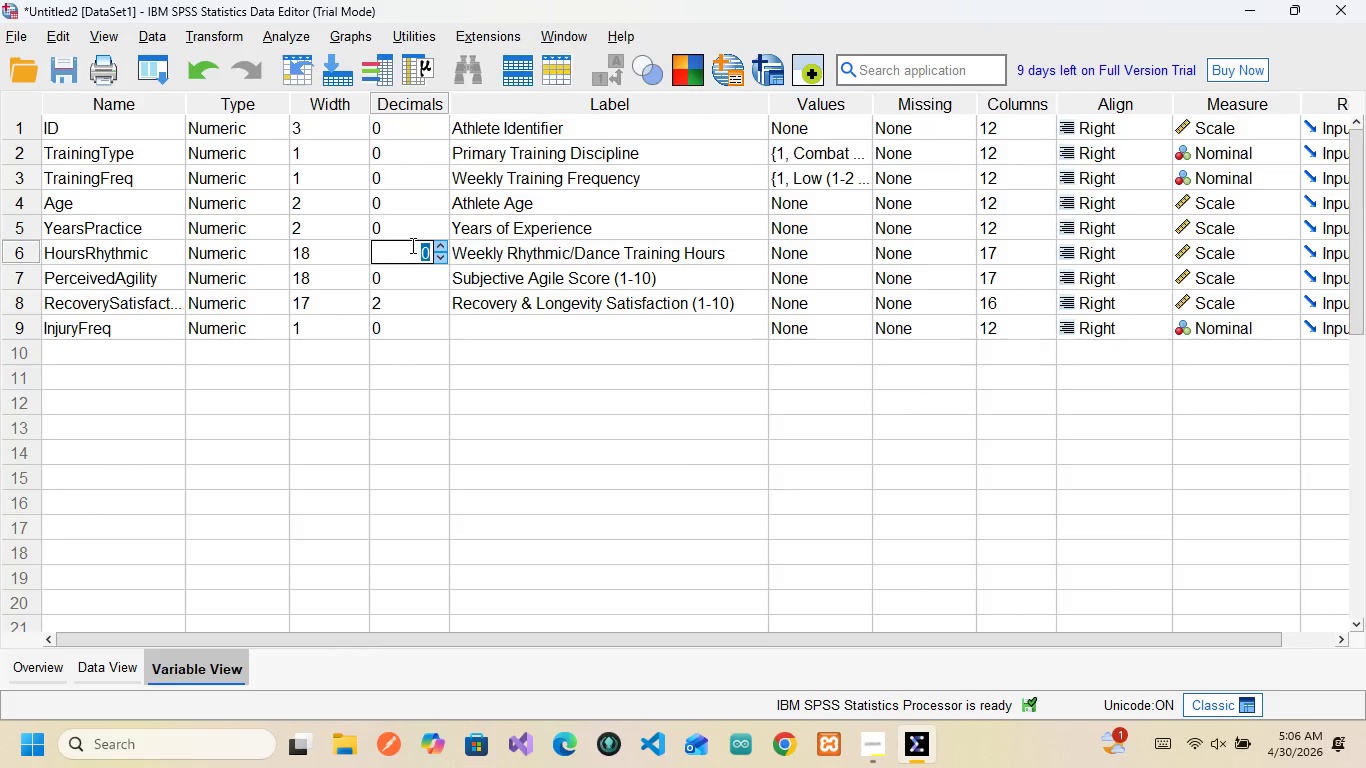 
key(2)
 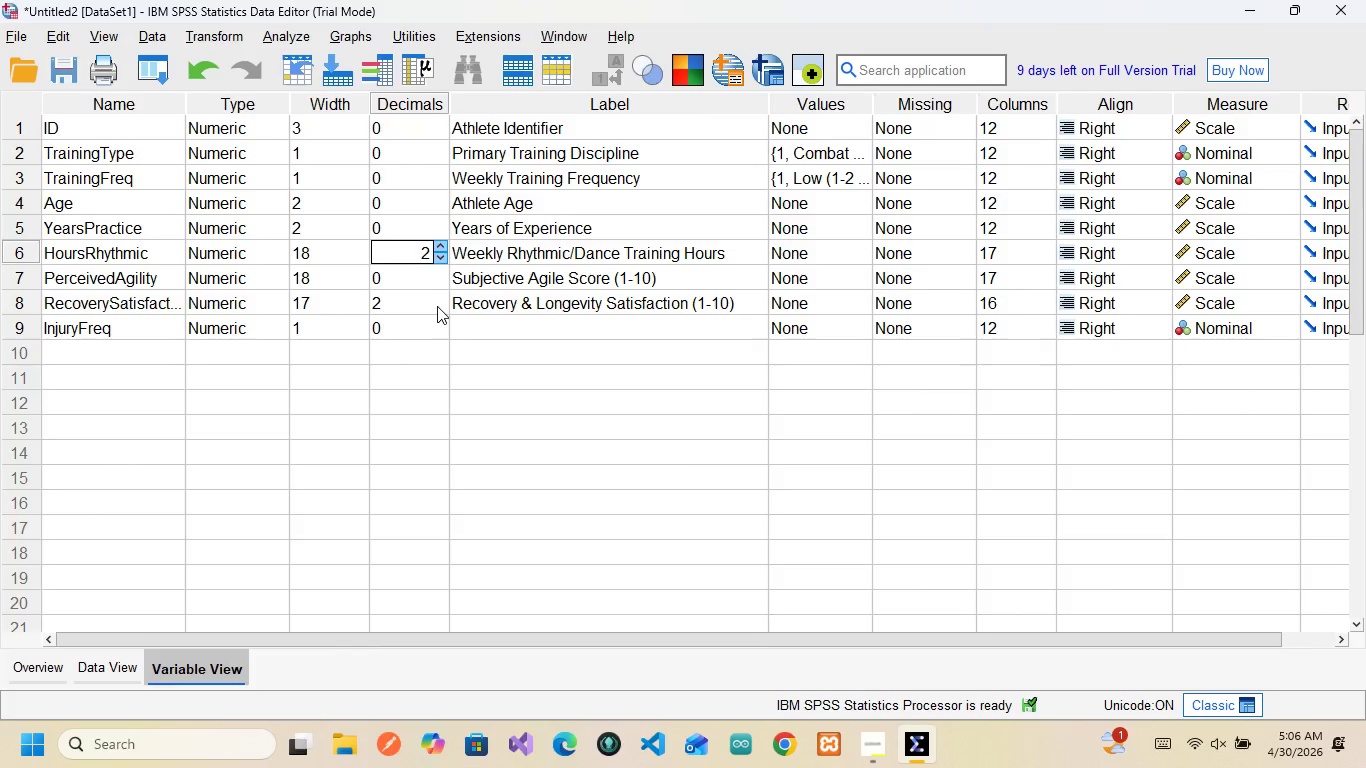 
left_click([447, 350])
 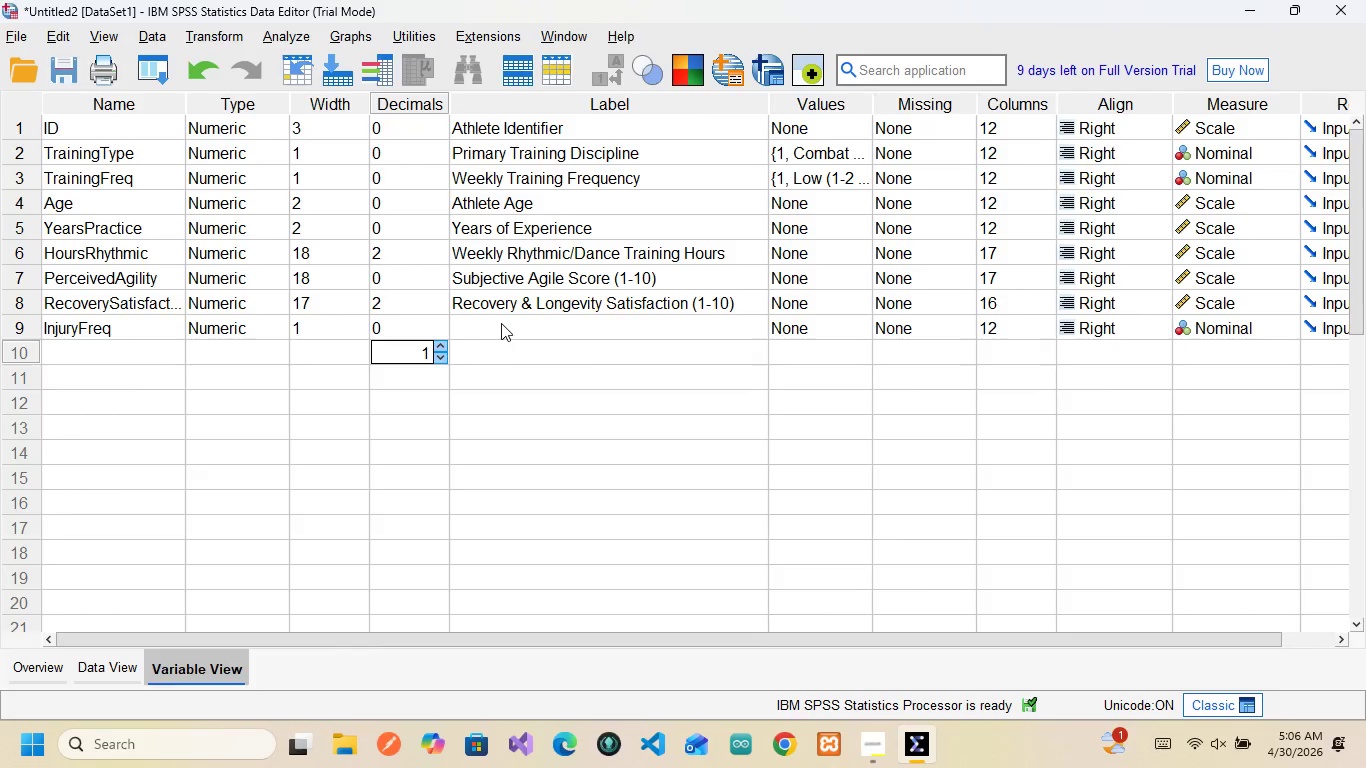 
left_click([503, 323])
 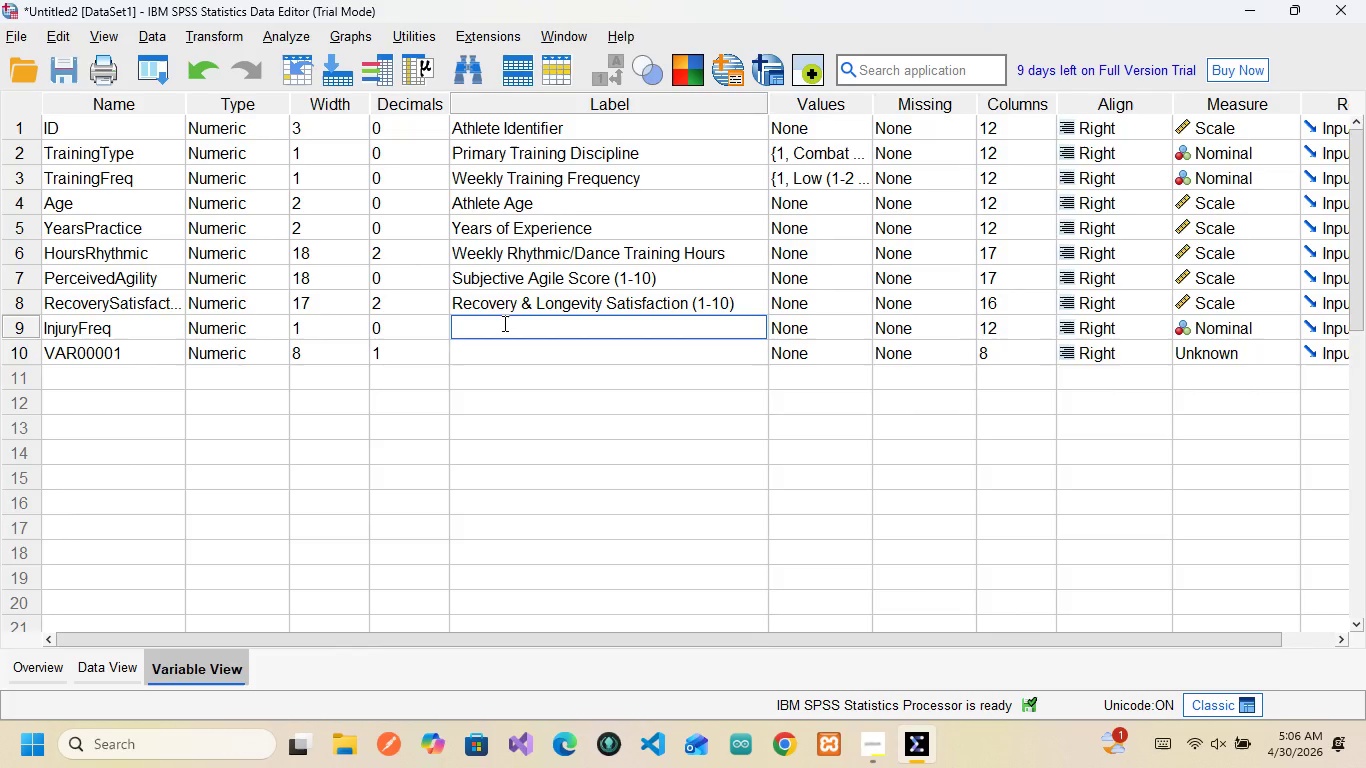 
wait(5.26)
 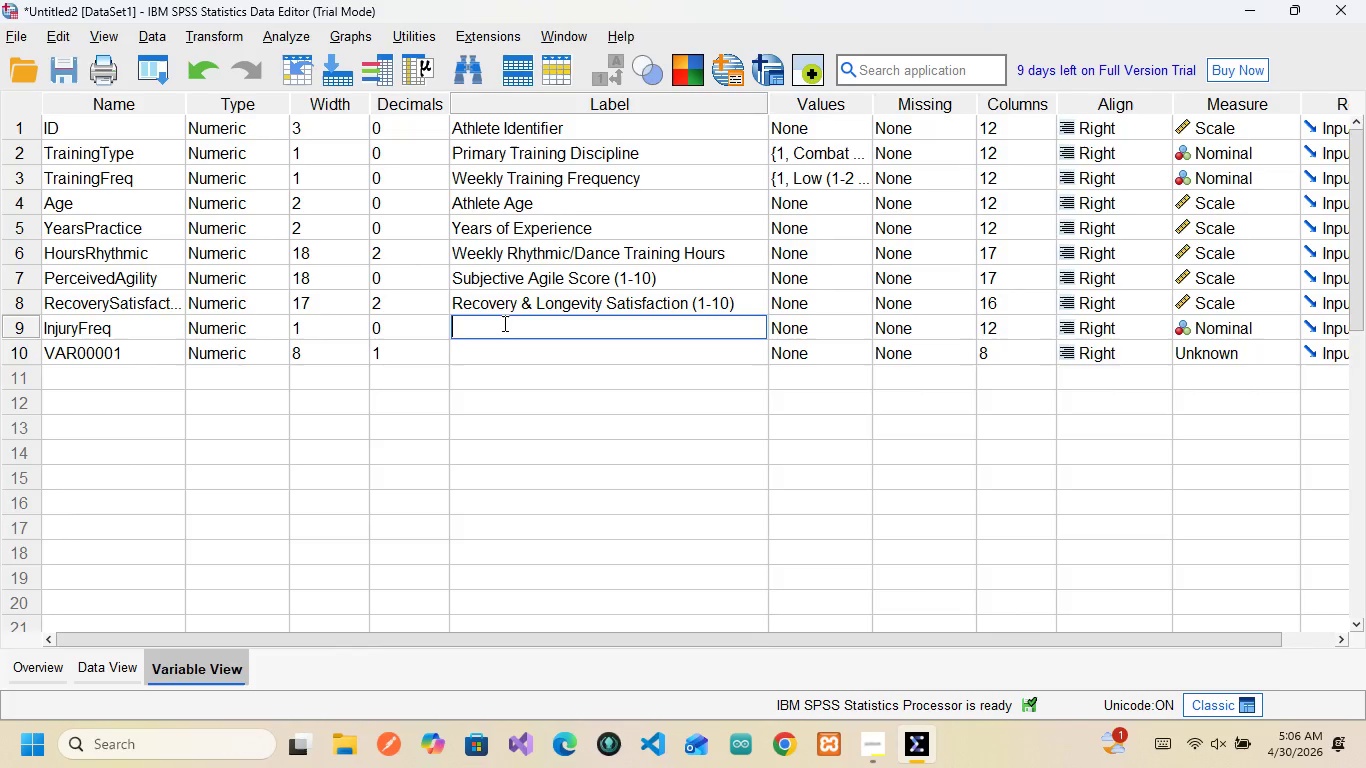 
type(Number of Inqueries )
 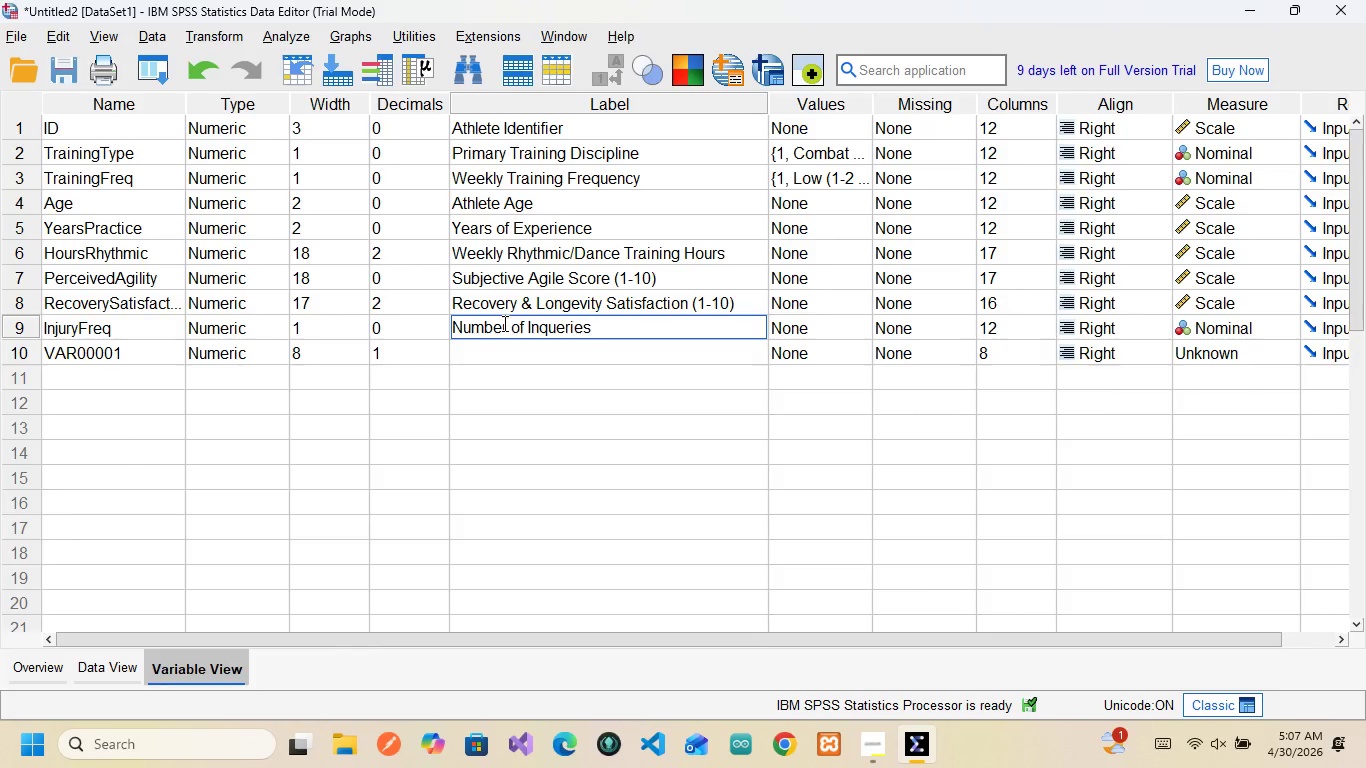 
type(in Past Year)
 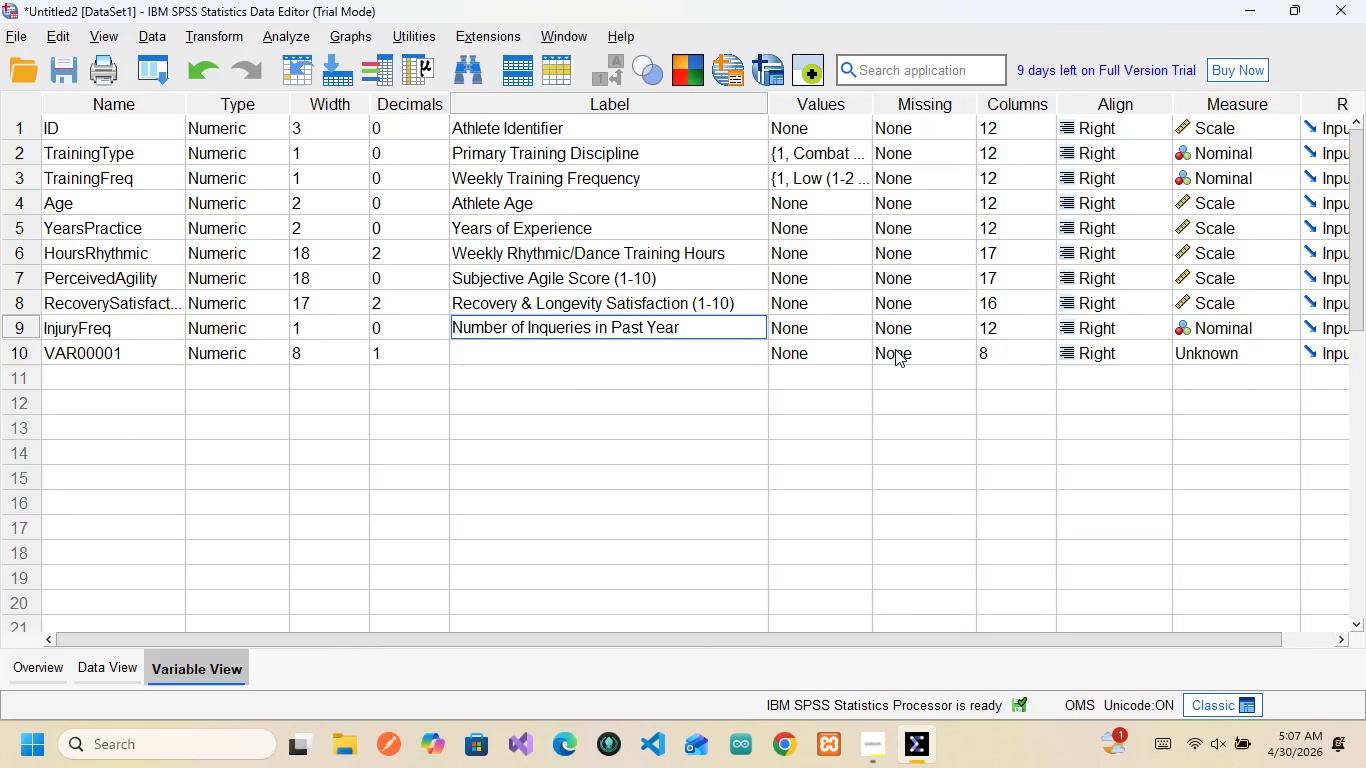 
wait(12.09)
 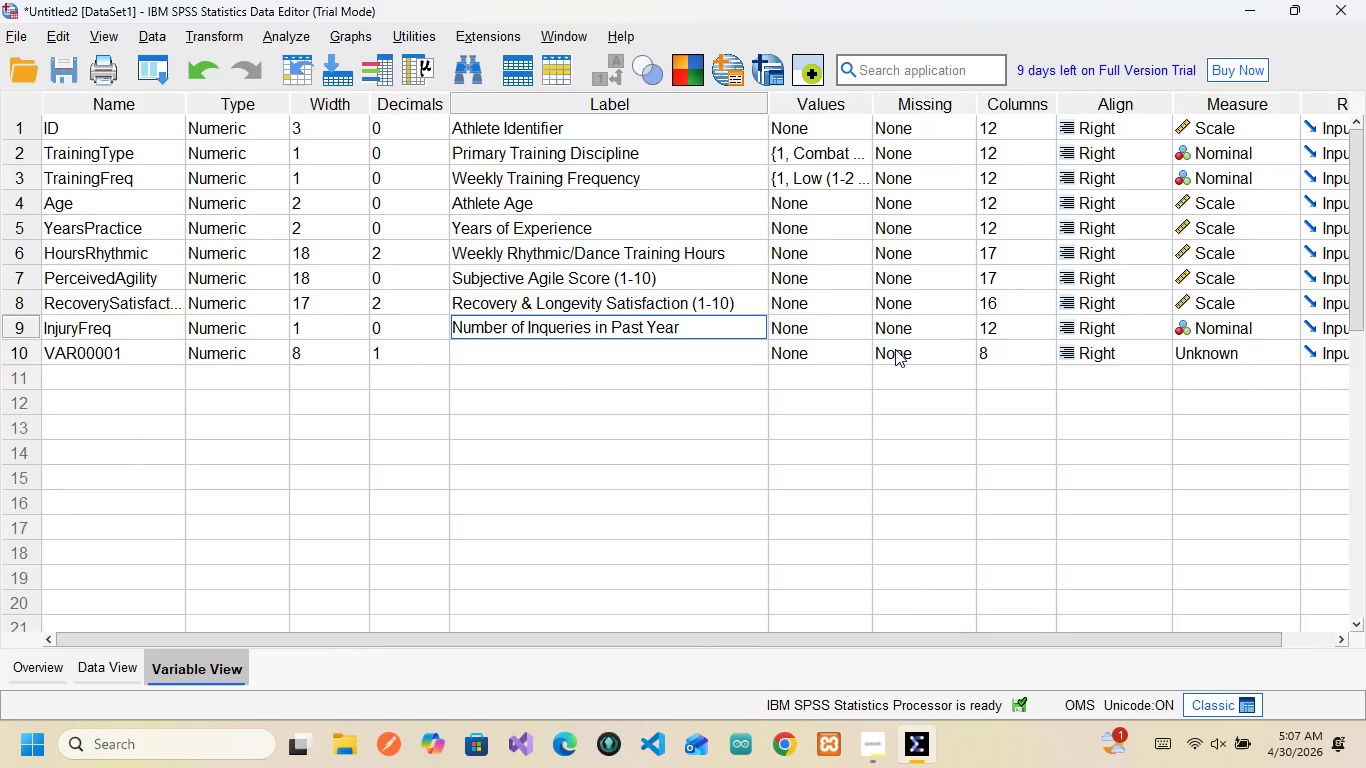 
left_click([967, 364])
 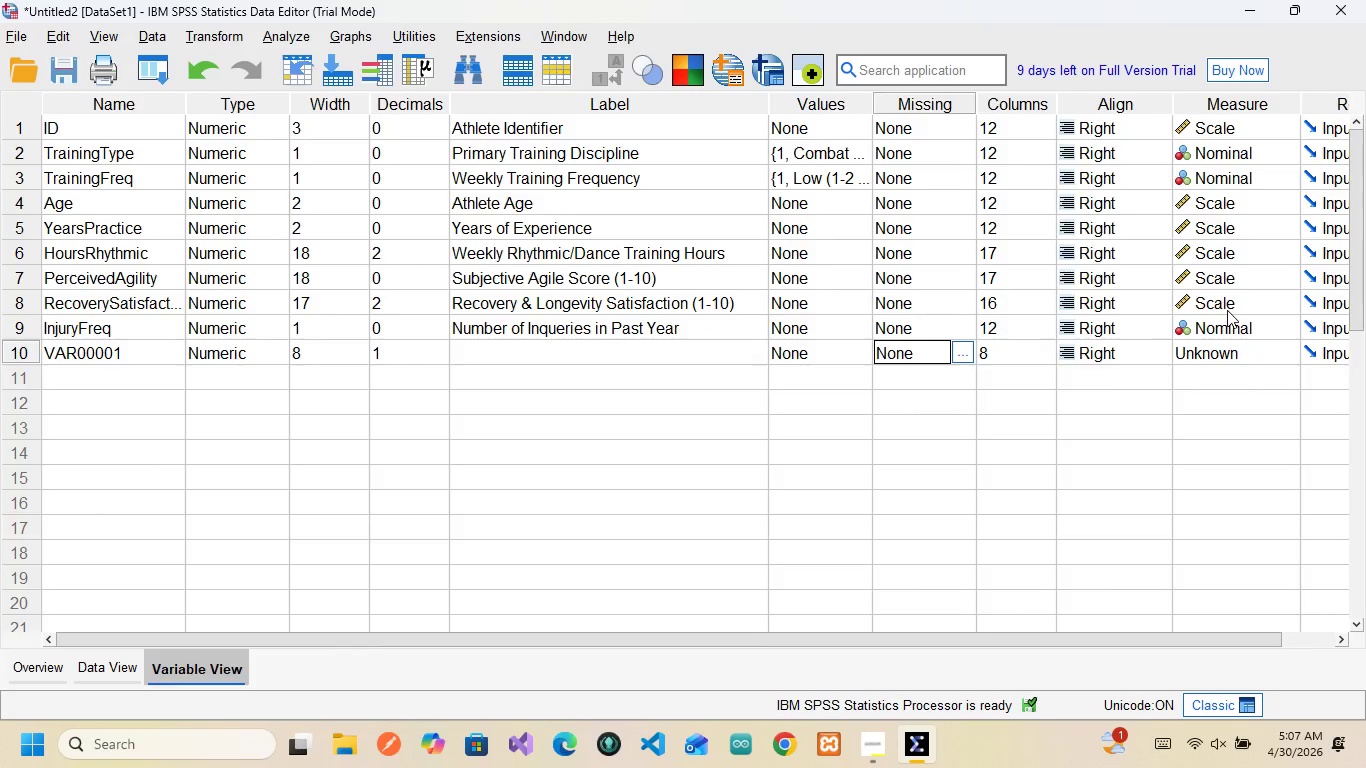 
left_click([1226, 325])
 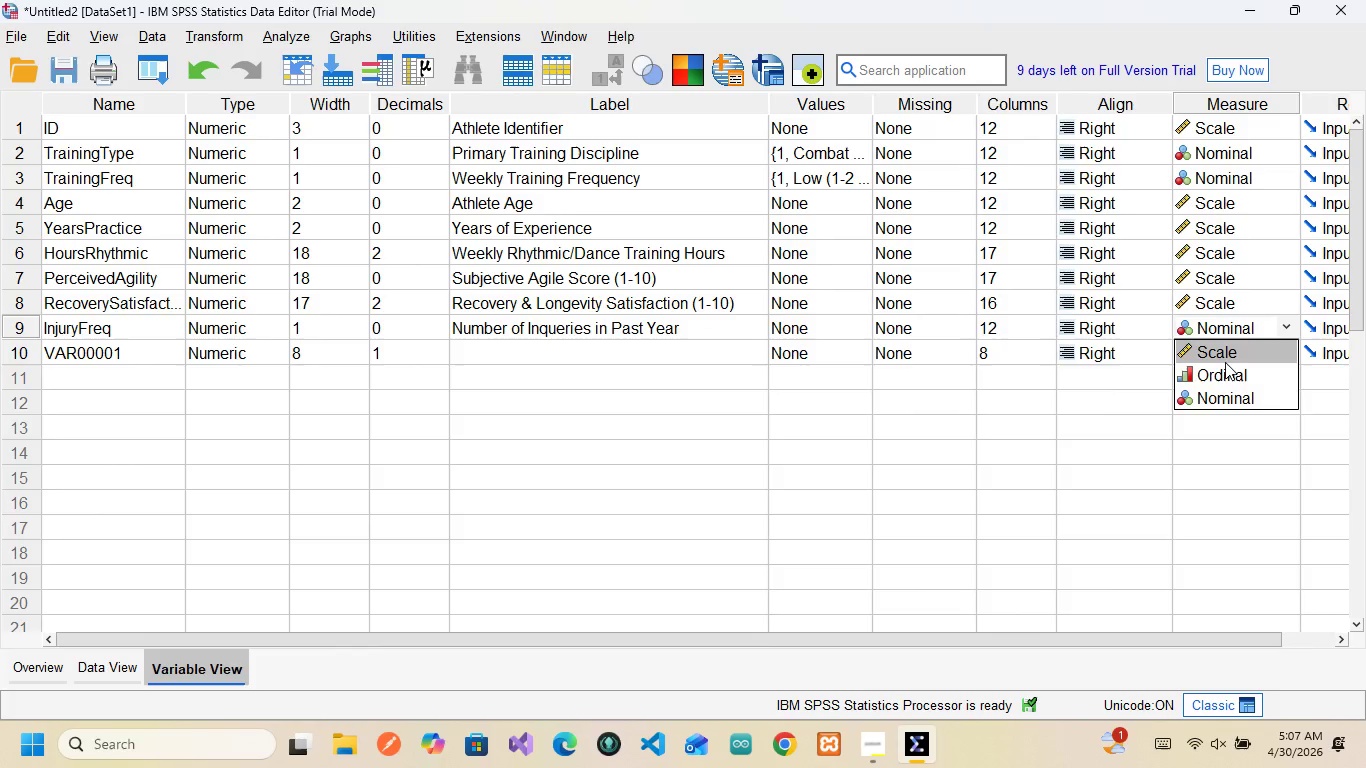 
left_click([1225, 362])
 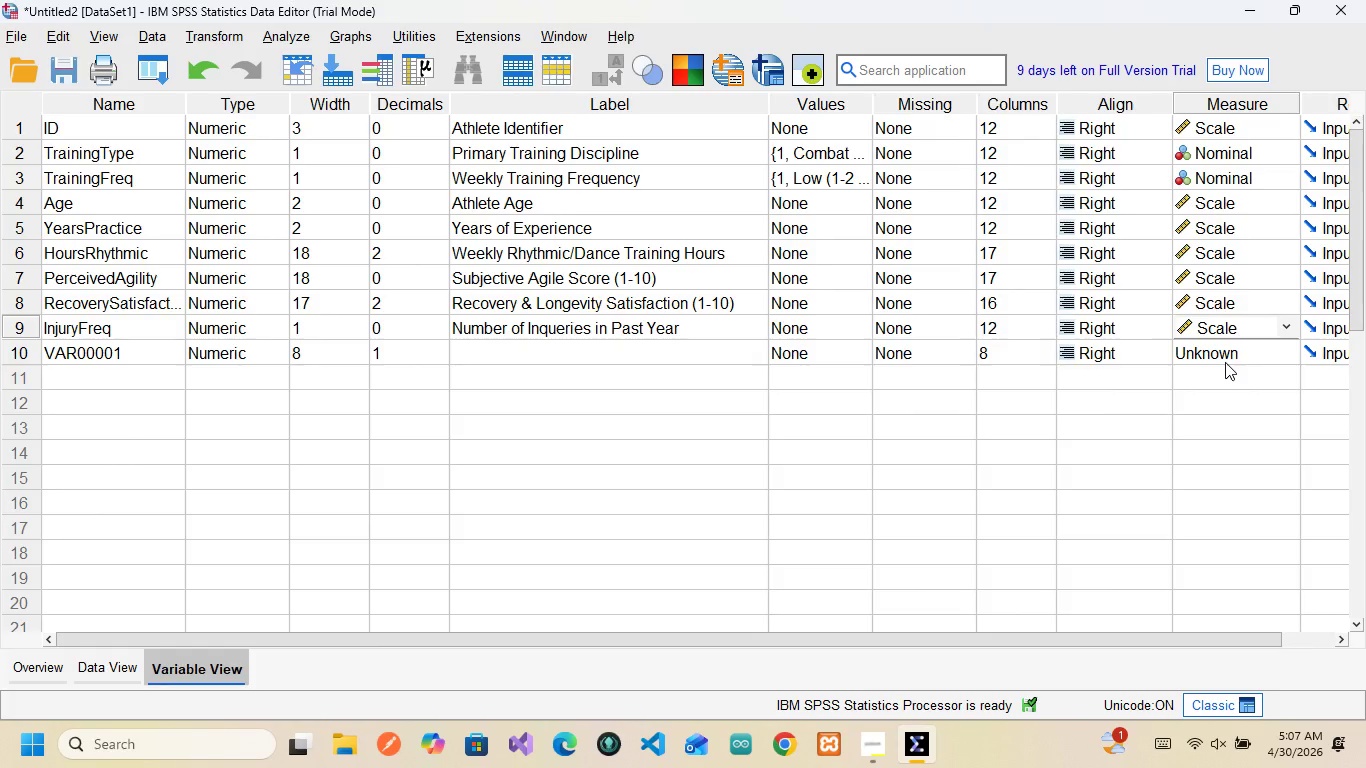 
wait(10.94)
 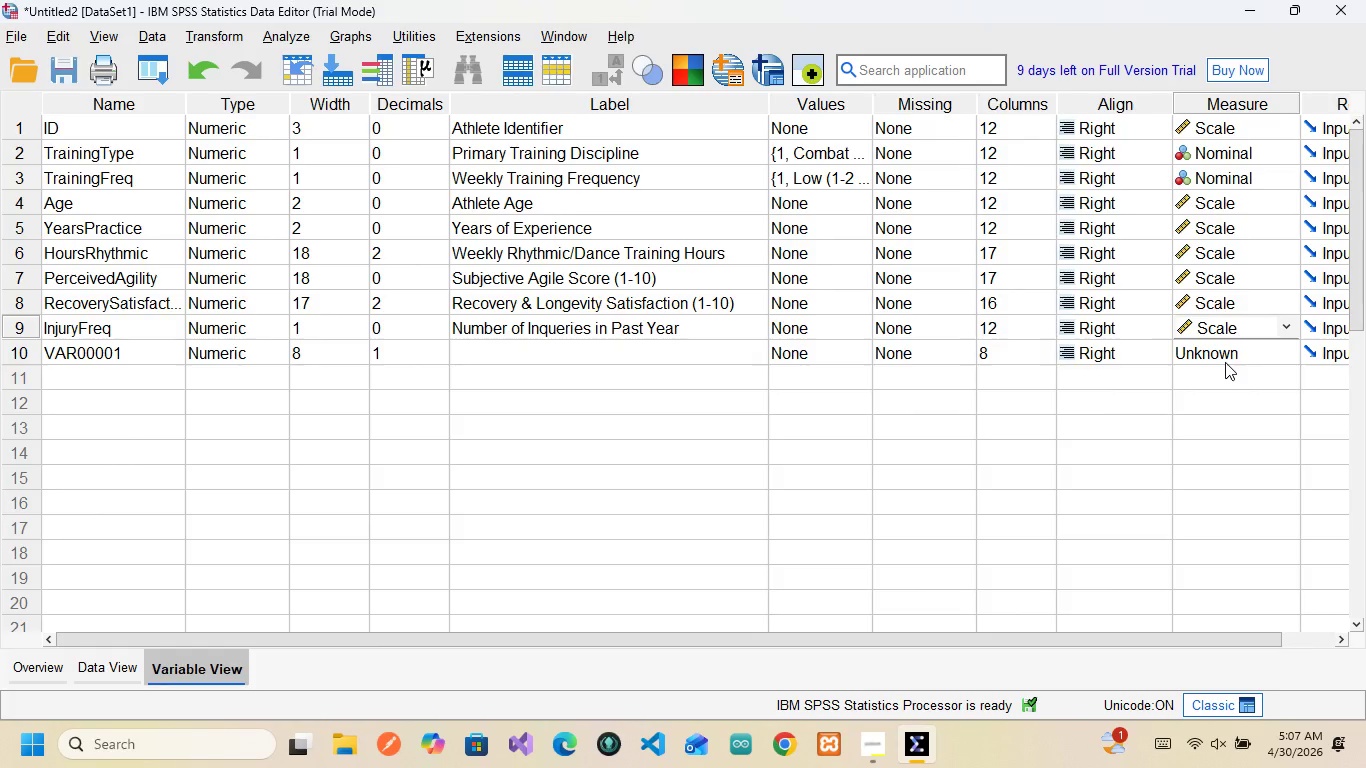 
left_click([137, 382])
 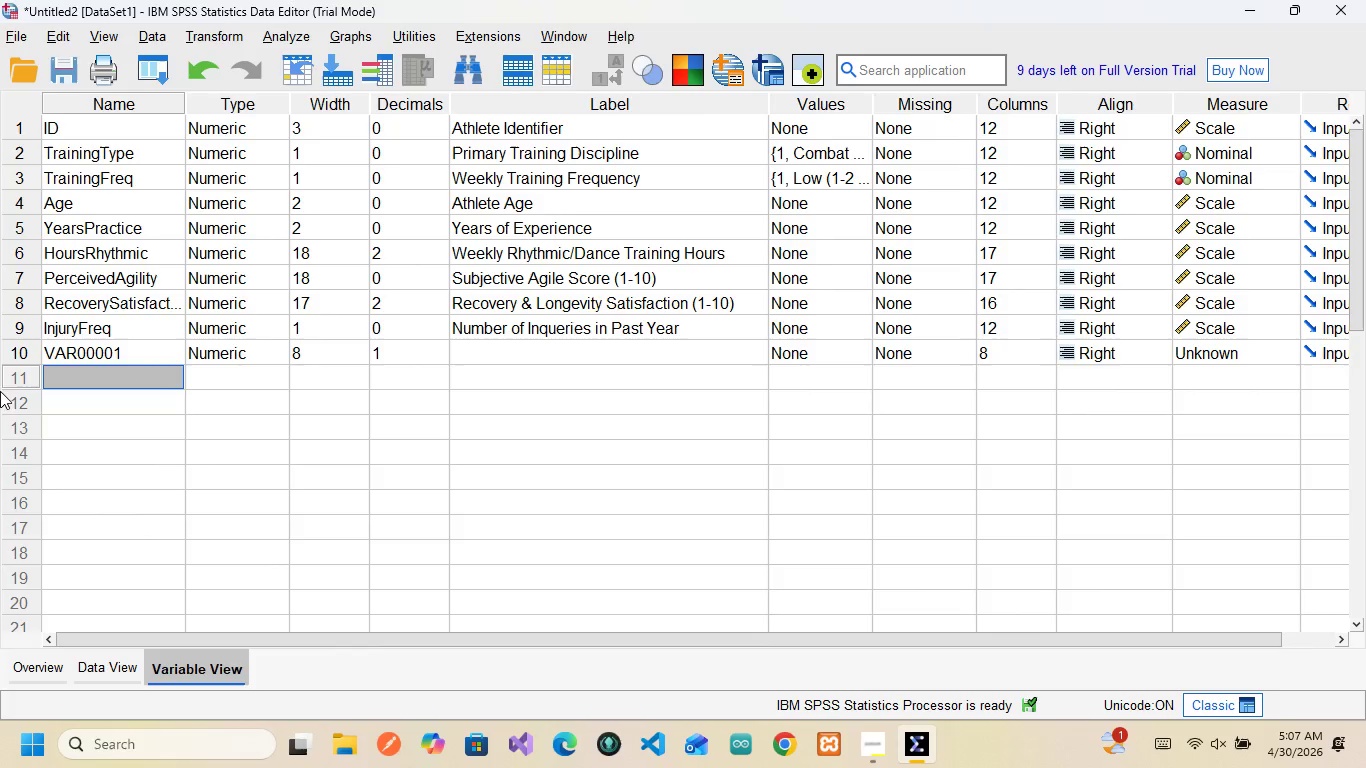 
left_click([13, 377])
 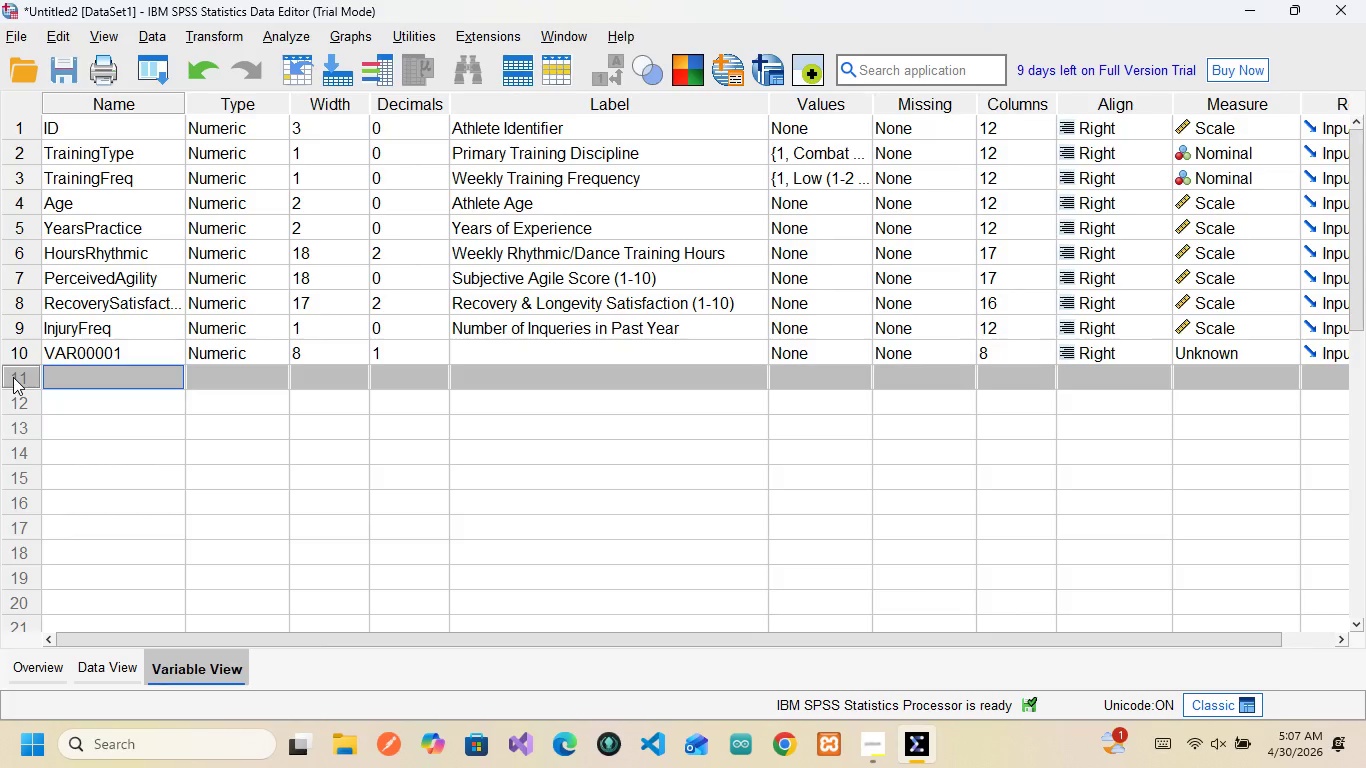 
key(Delete)
 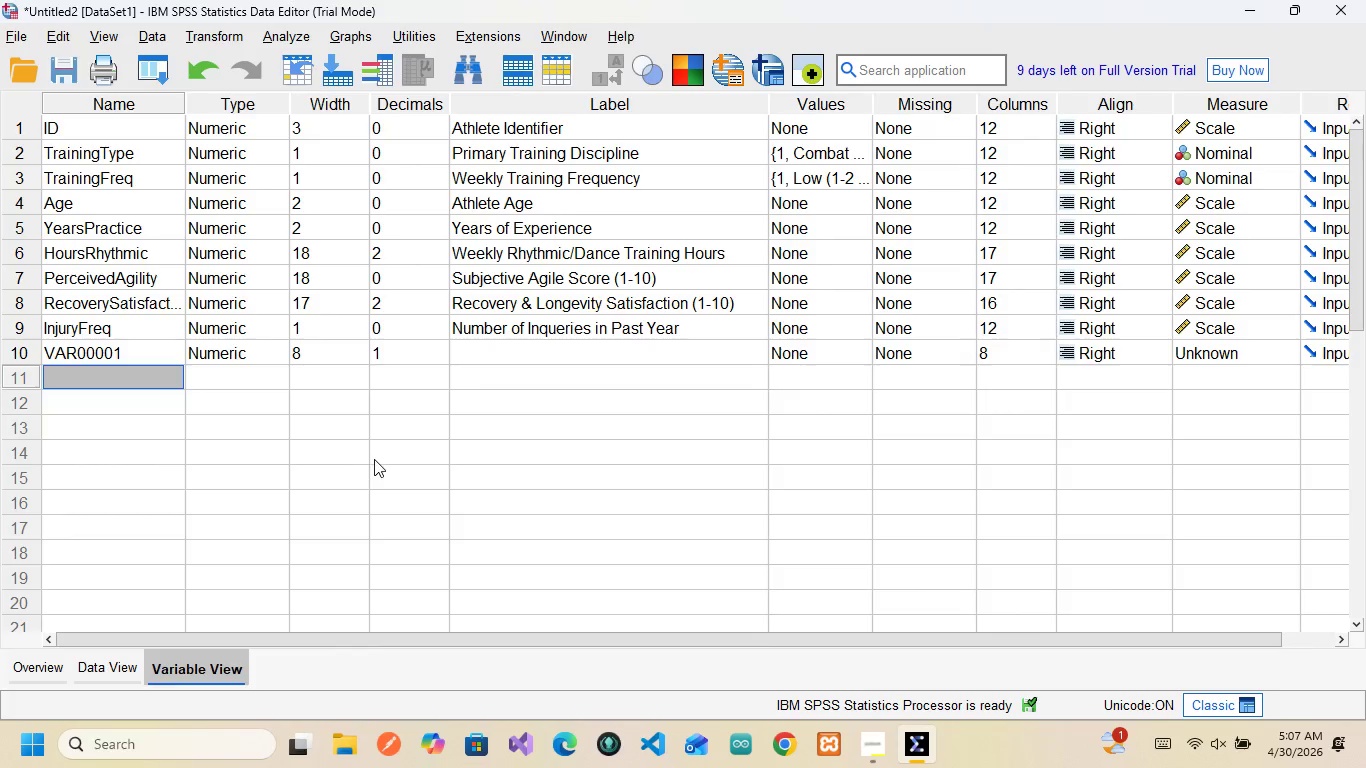 
left_click([374, 459])
 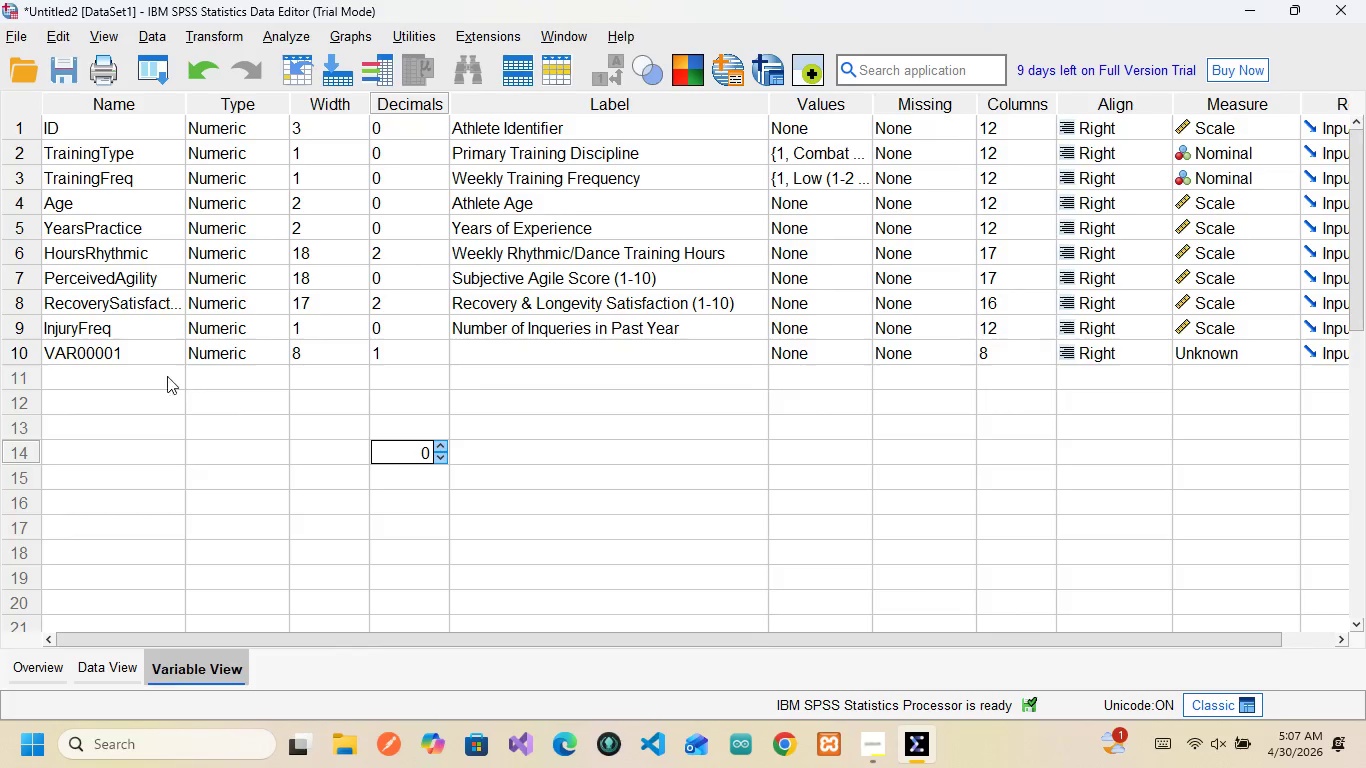 
left_click([45, 343])
 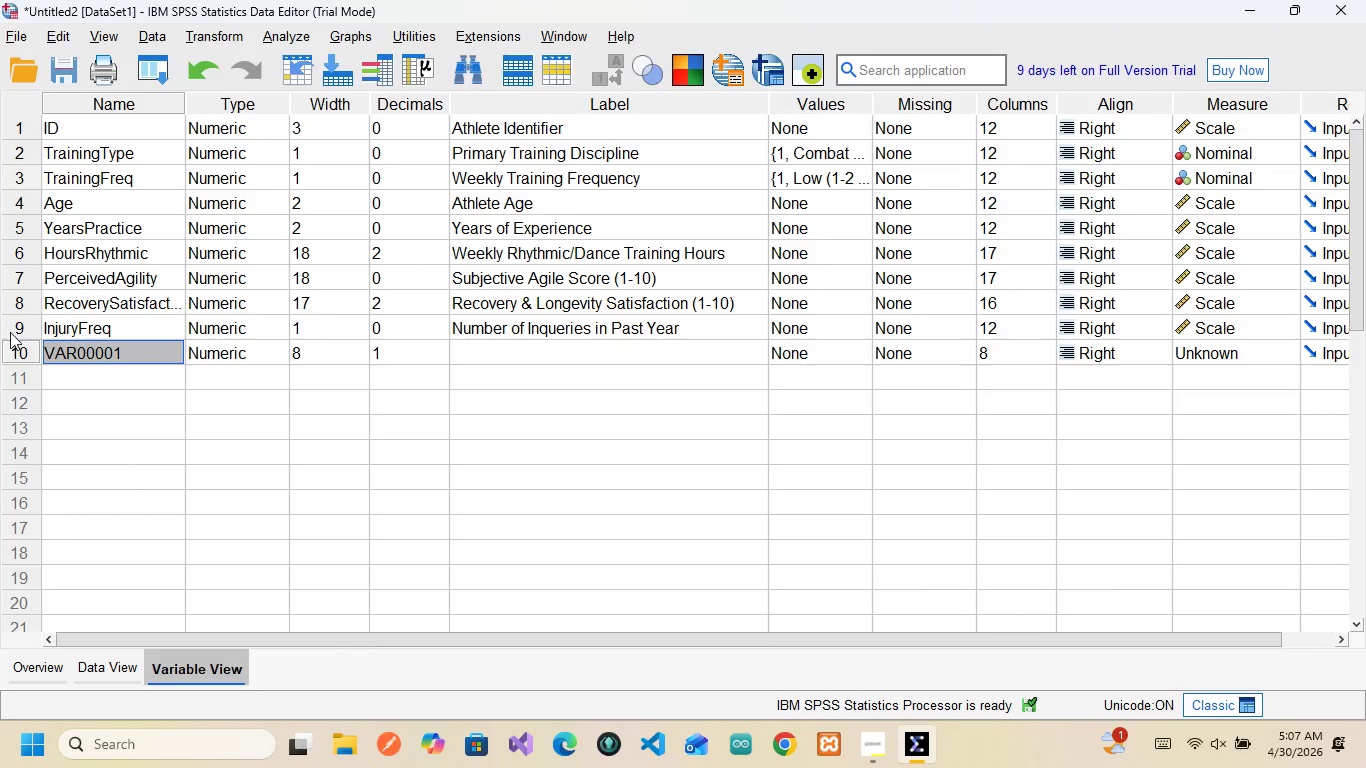 
left_click([21, 349])
 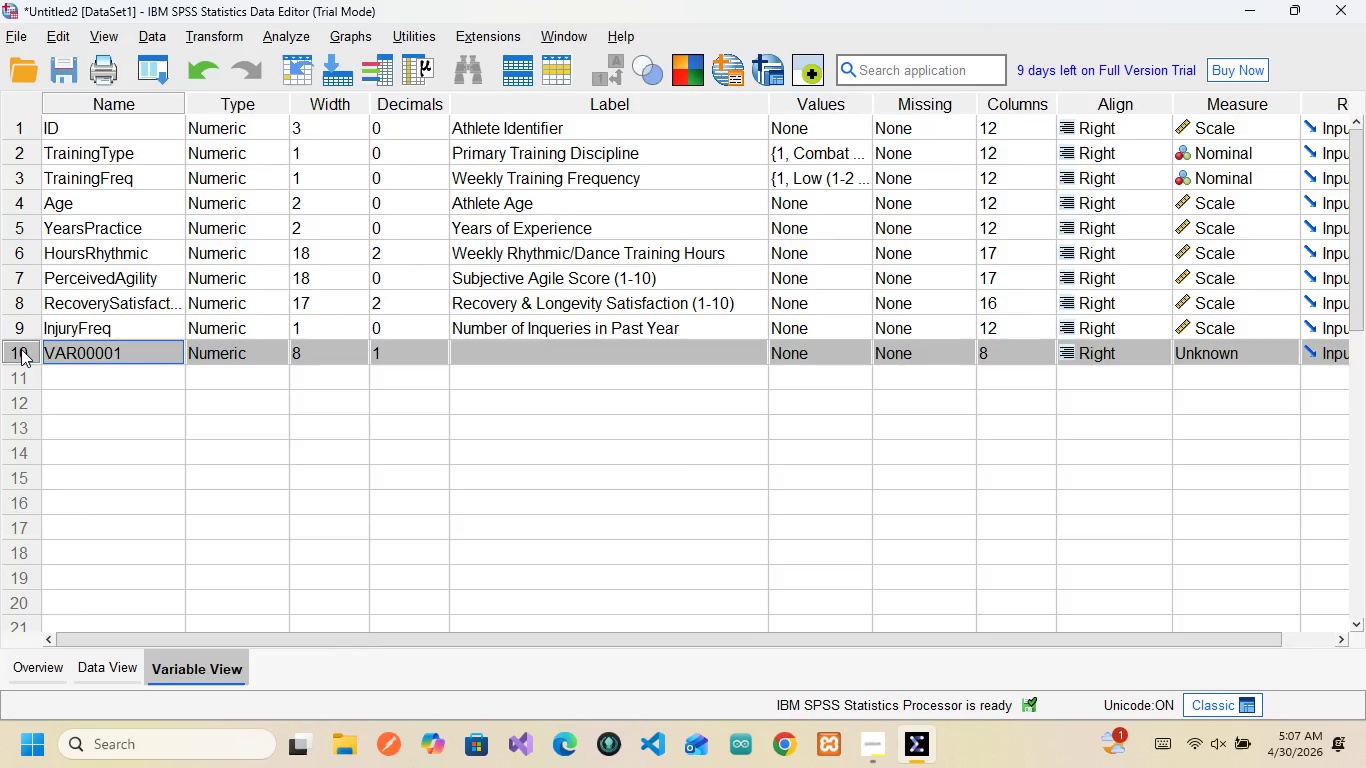 
key(Delete)
 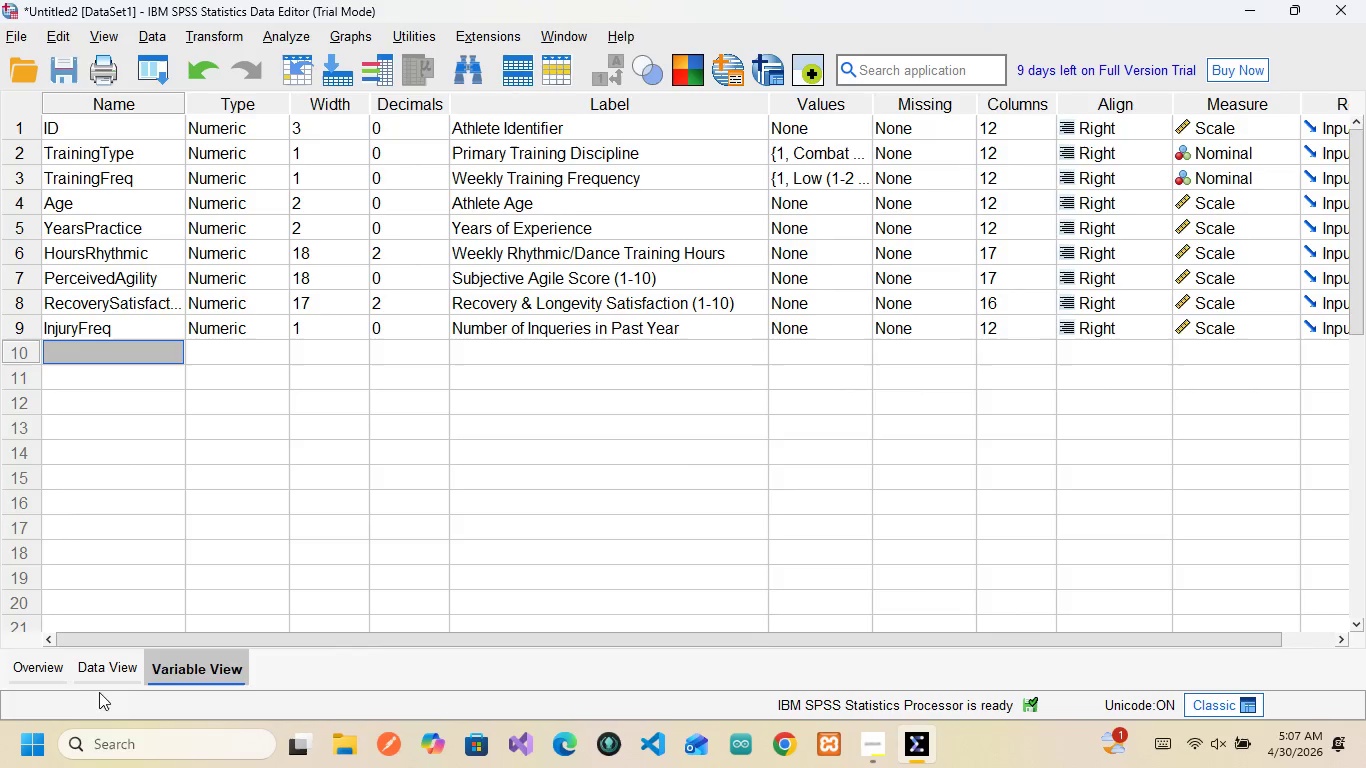 
left_click([91, 679])
 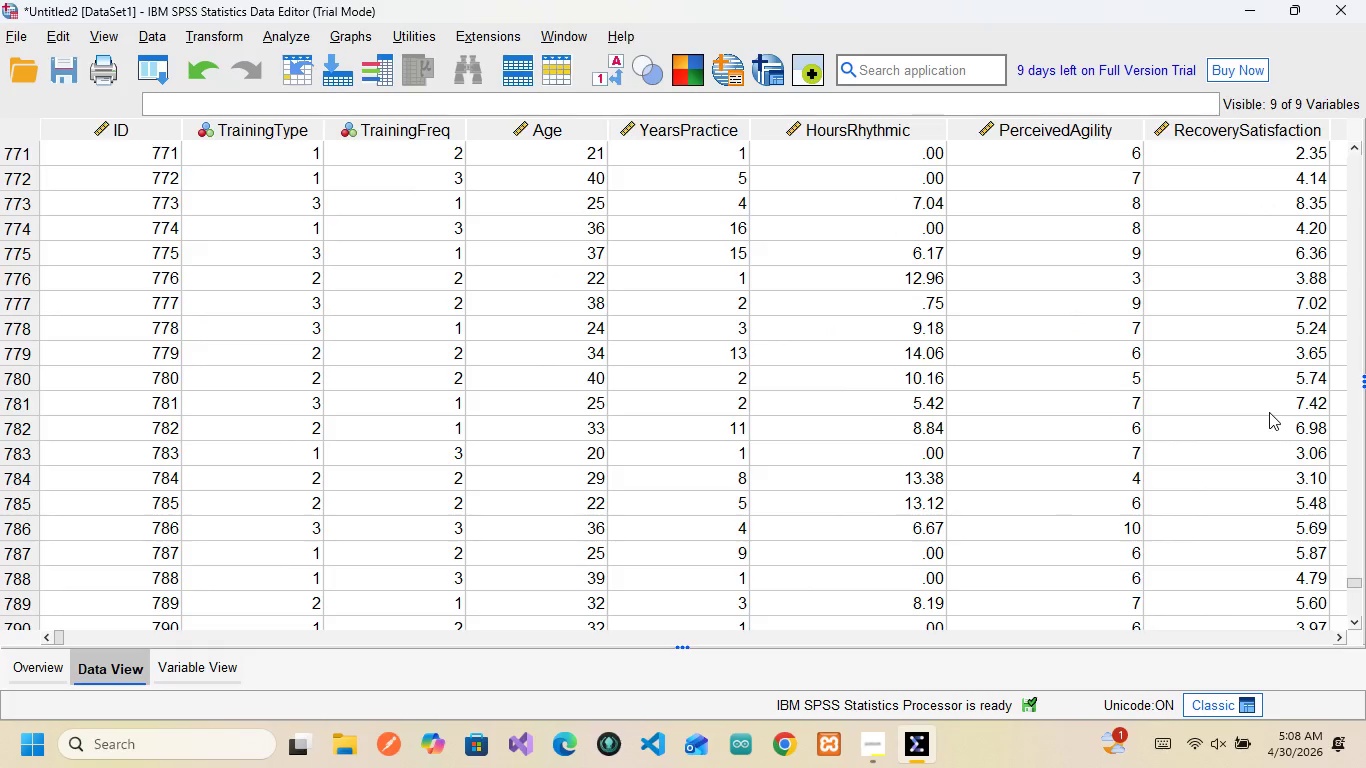 
wait(7.69)
 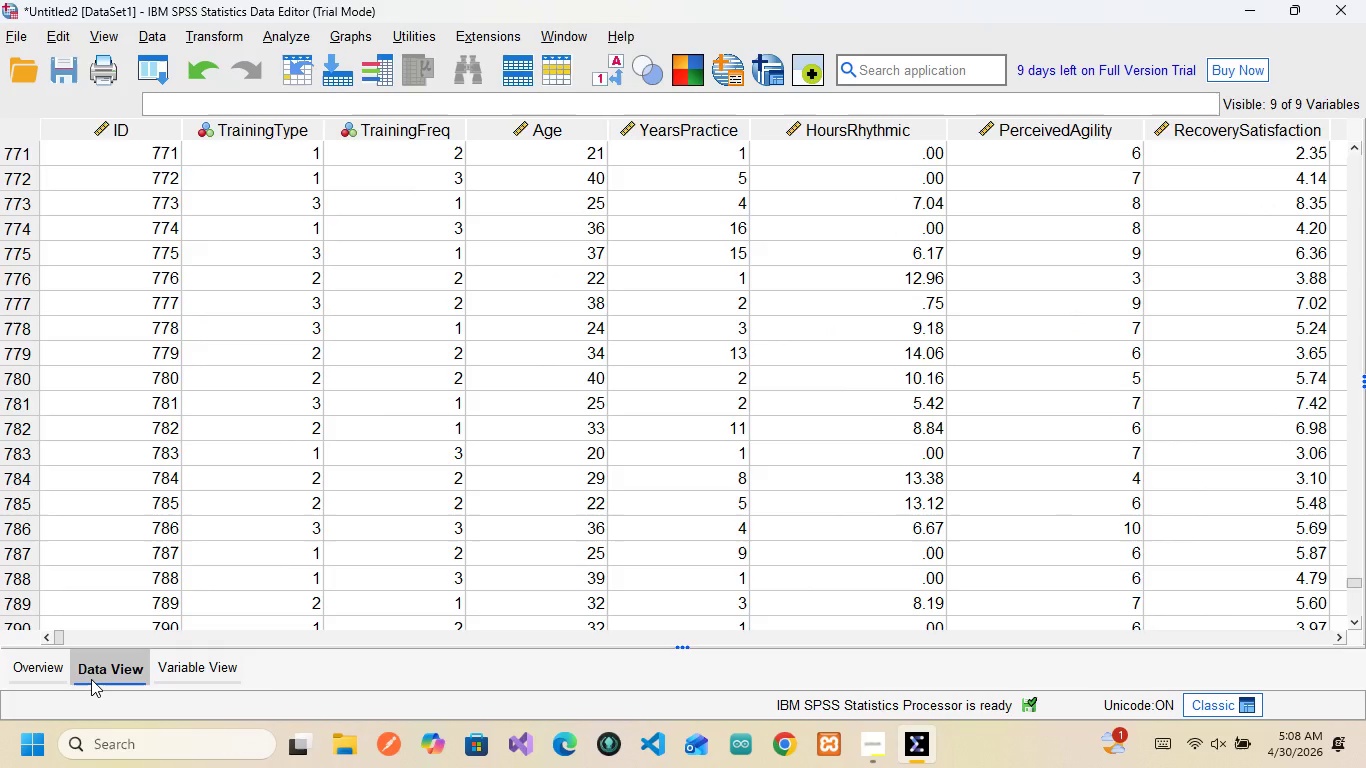 
left_click_drag(start_coordinate=[1352, 585], to_coordinate=[1311, 134])
 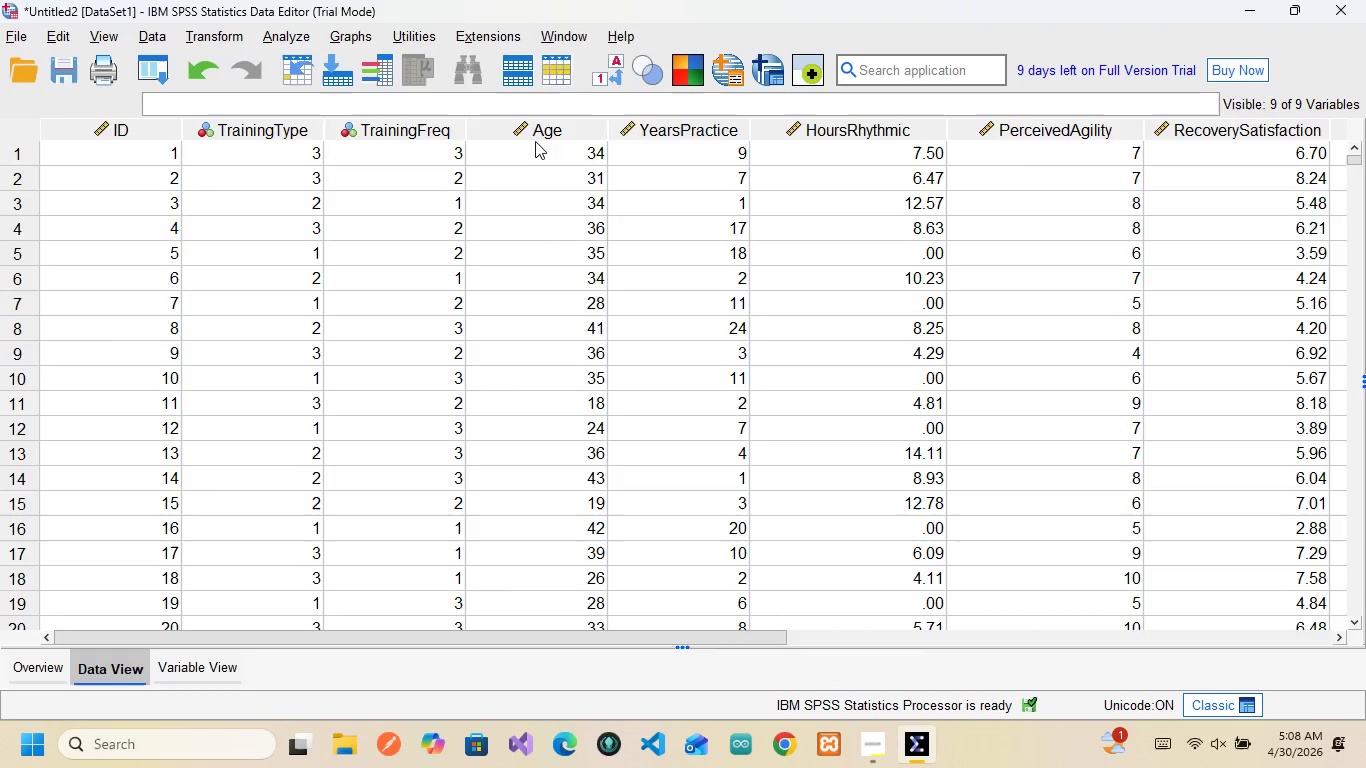 
wait(13.17)
 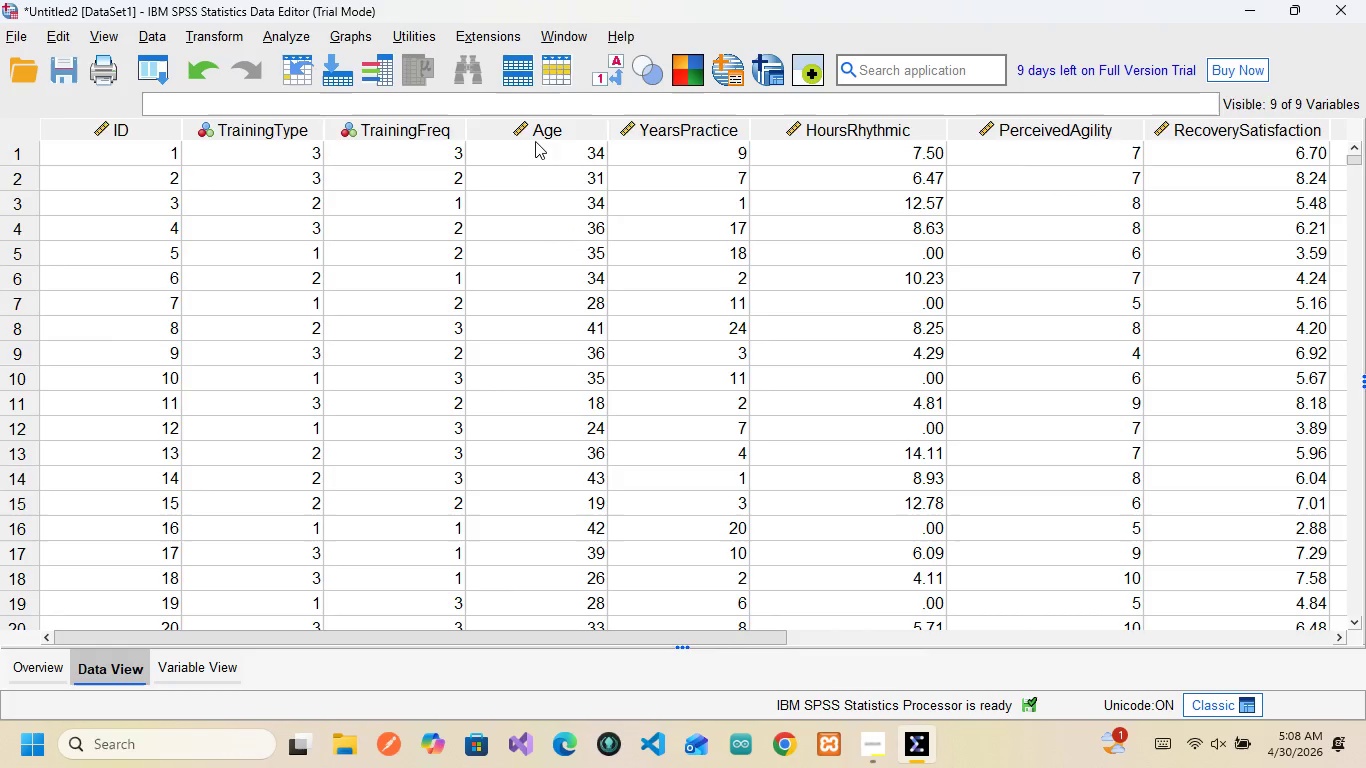 
scroll: coordinate [1199, 207], scroll_direction: down, amount: 2.0
 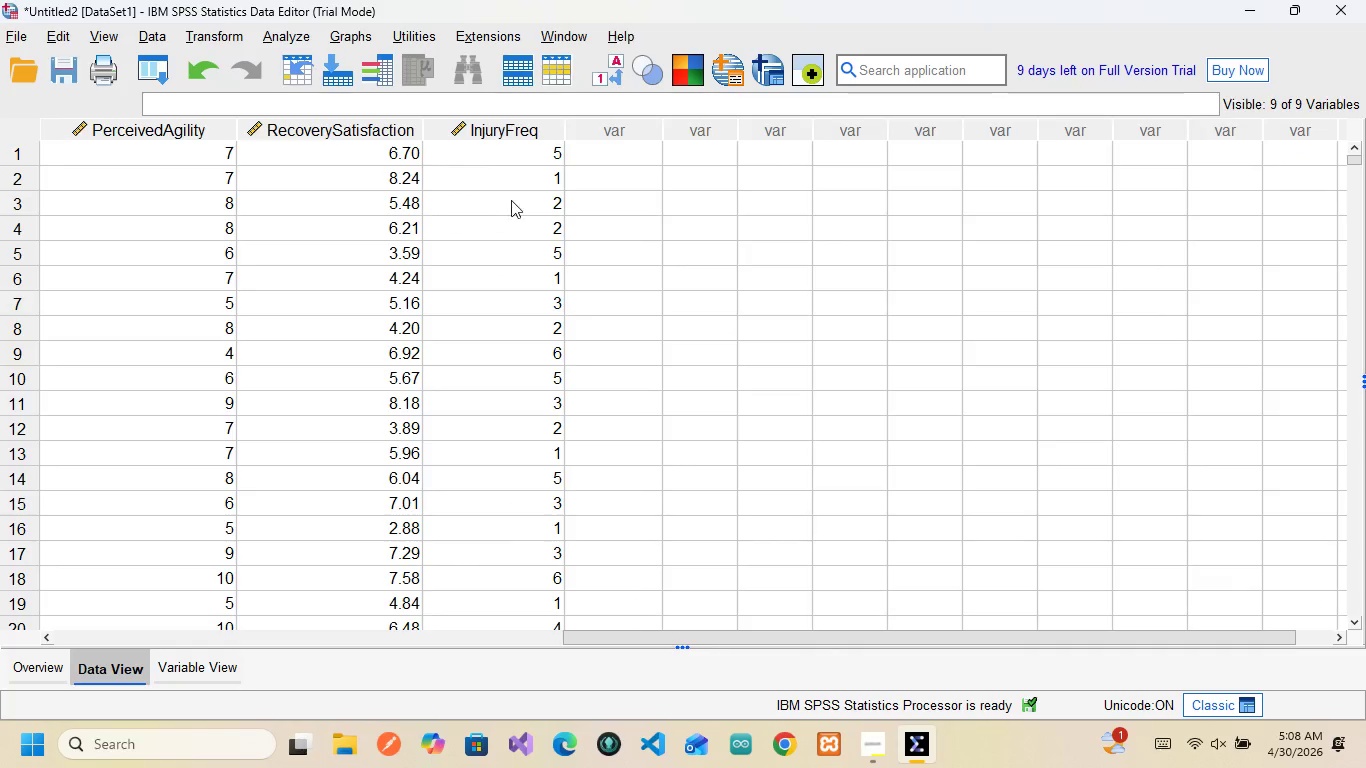 
scroll: coordinate [512, 203], scroll_direction: up, amount: 23.0
 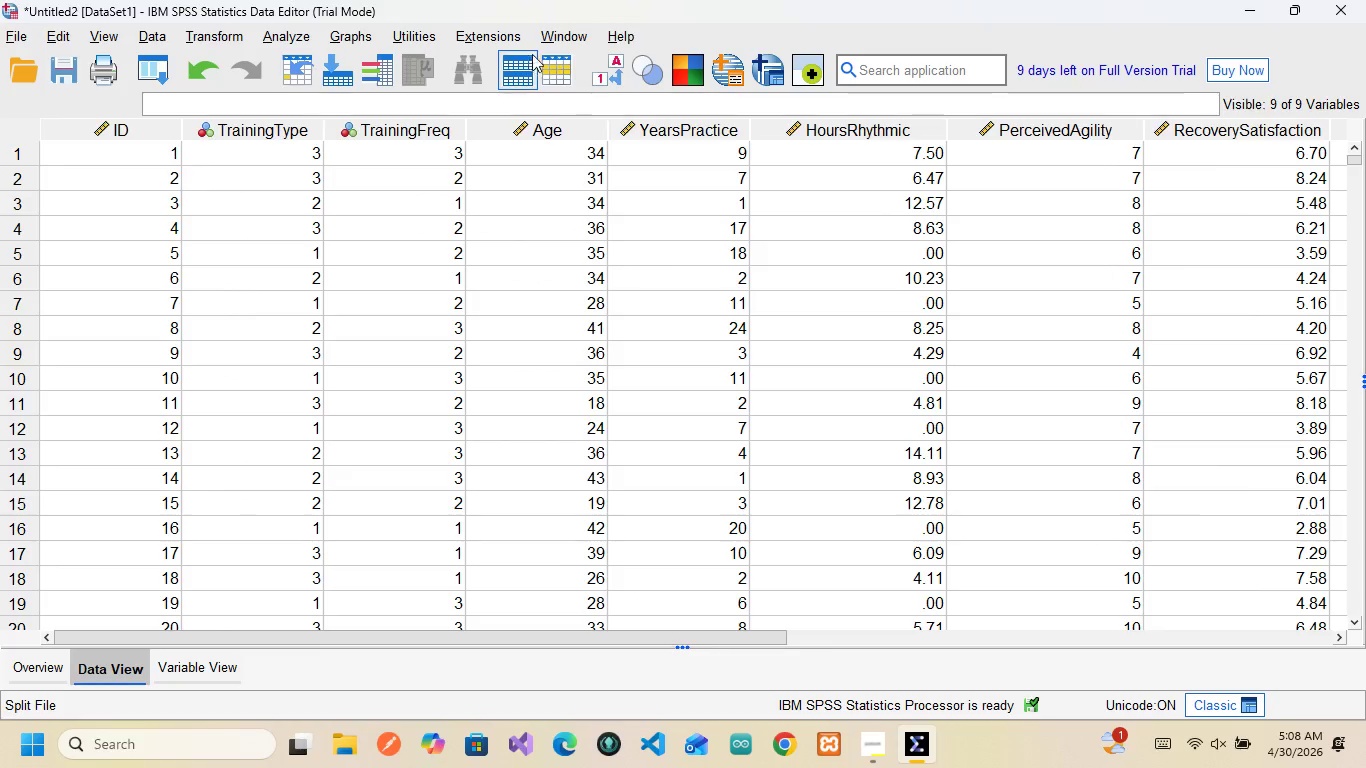 
left_click([603, 64])
 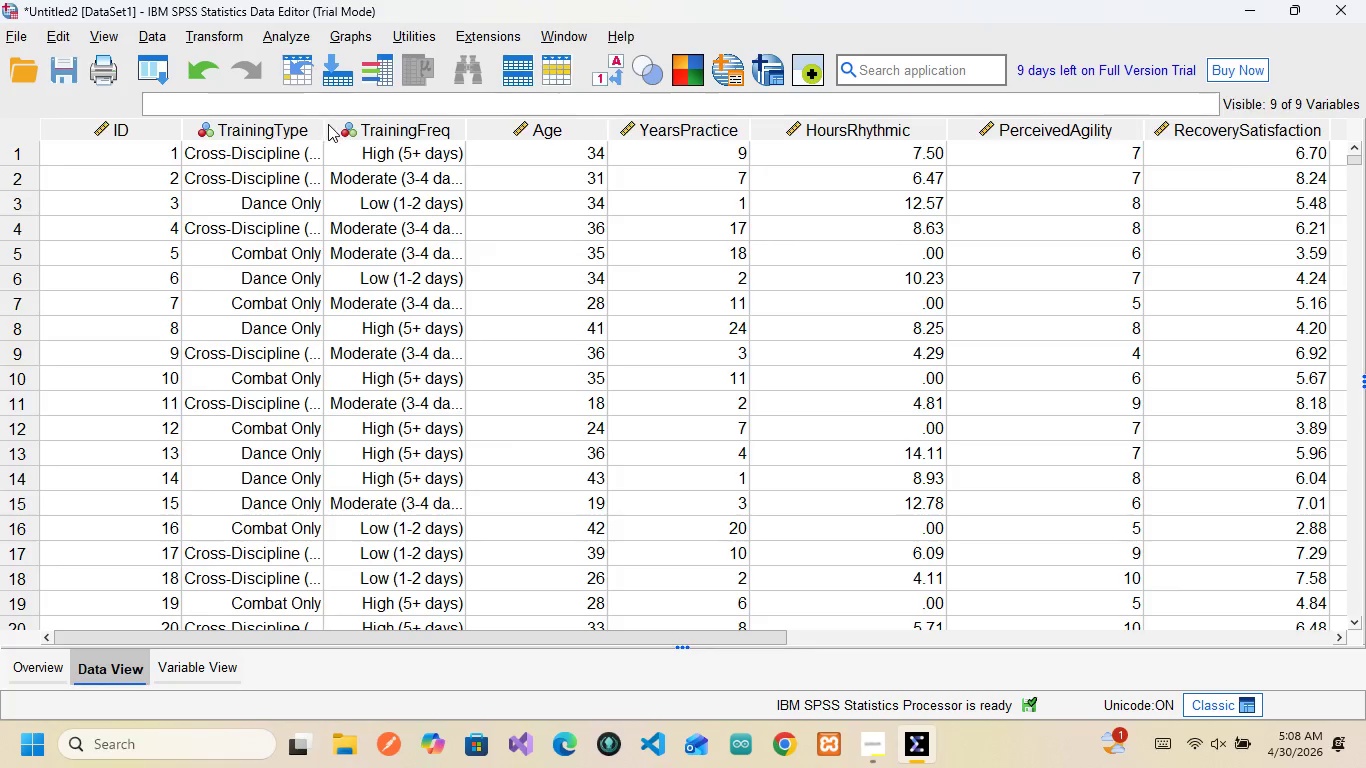 
wait(6.64)
 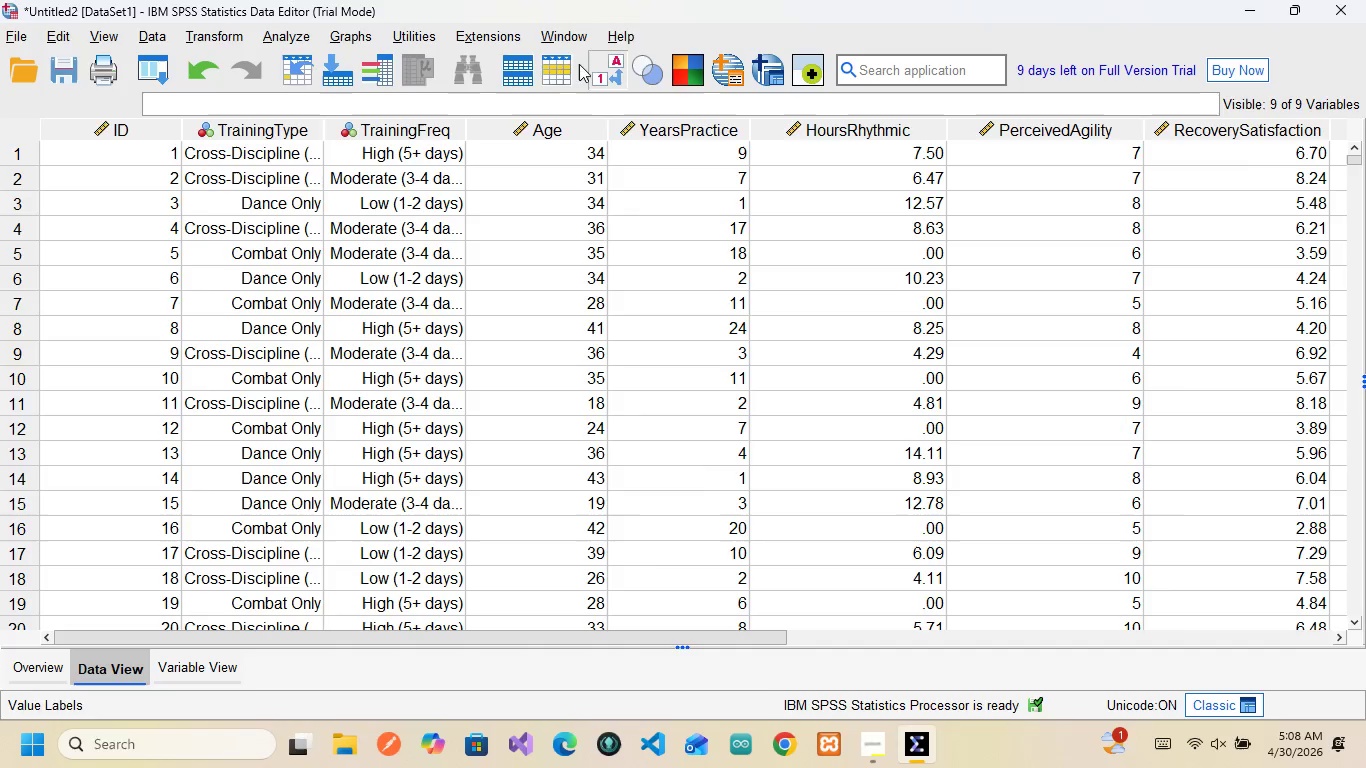 
left_click_drag(start_coordinate=[325, 125], to_coordinate=[391, 144])
 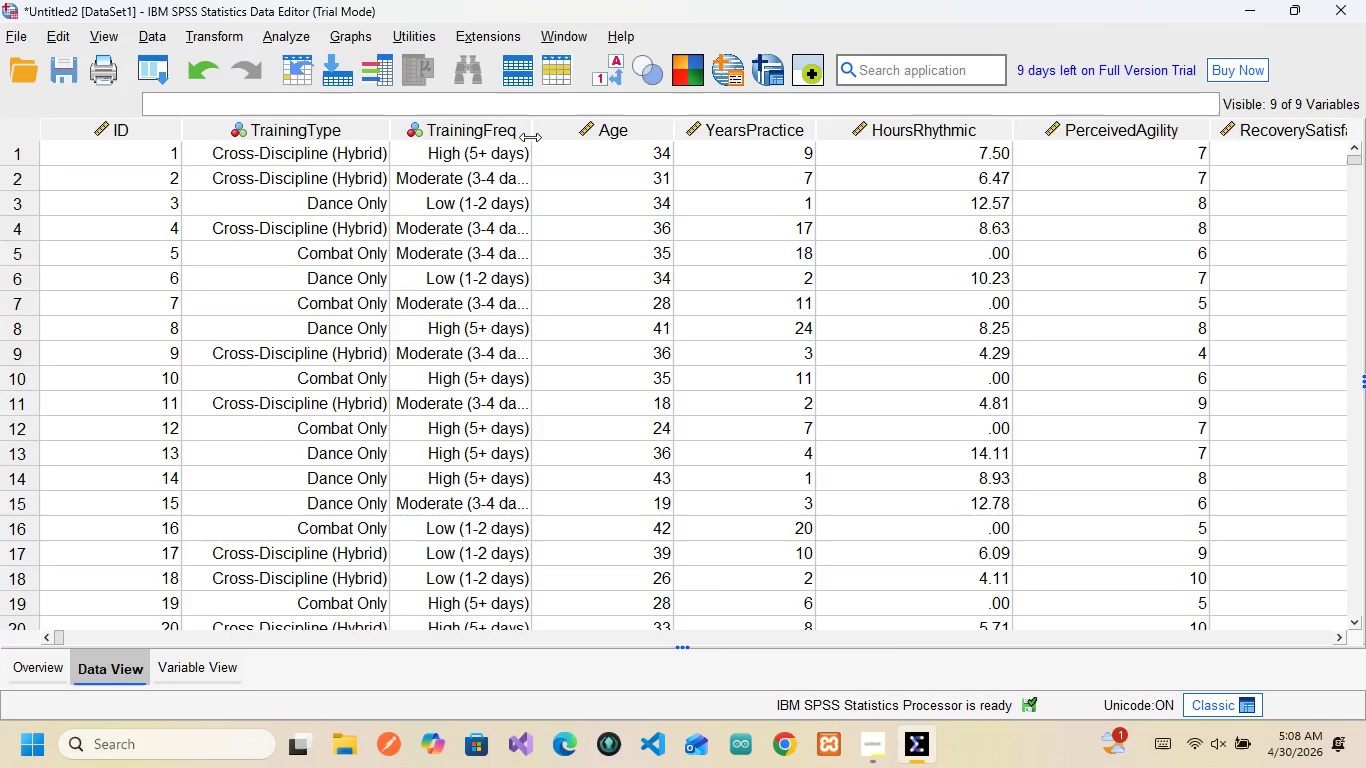 
left_click_drag(start_coordinate=[531, 137], to_coordinate=[581, 146])
 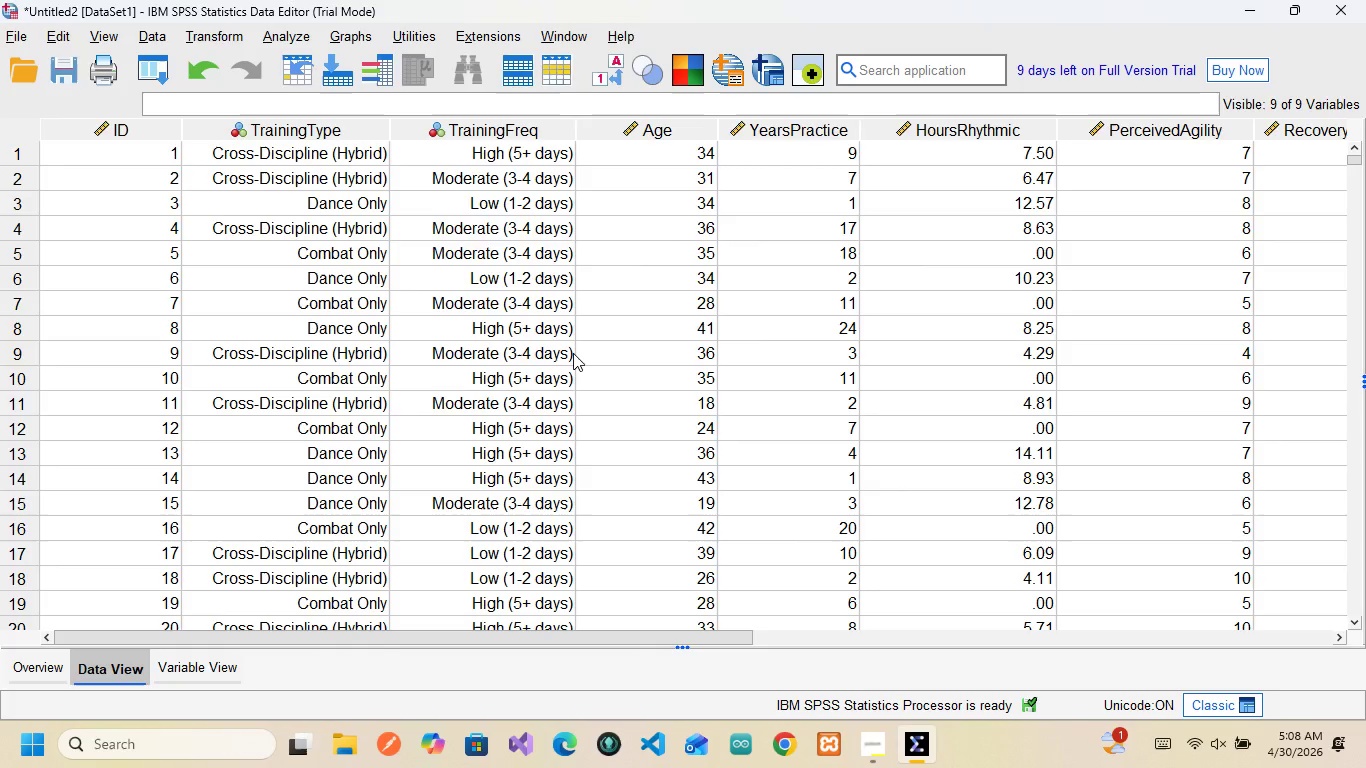 
scroll: coordinate [410, 295], scroll_direction: up, amount: 13.0
 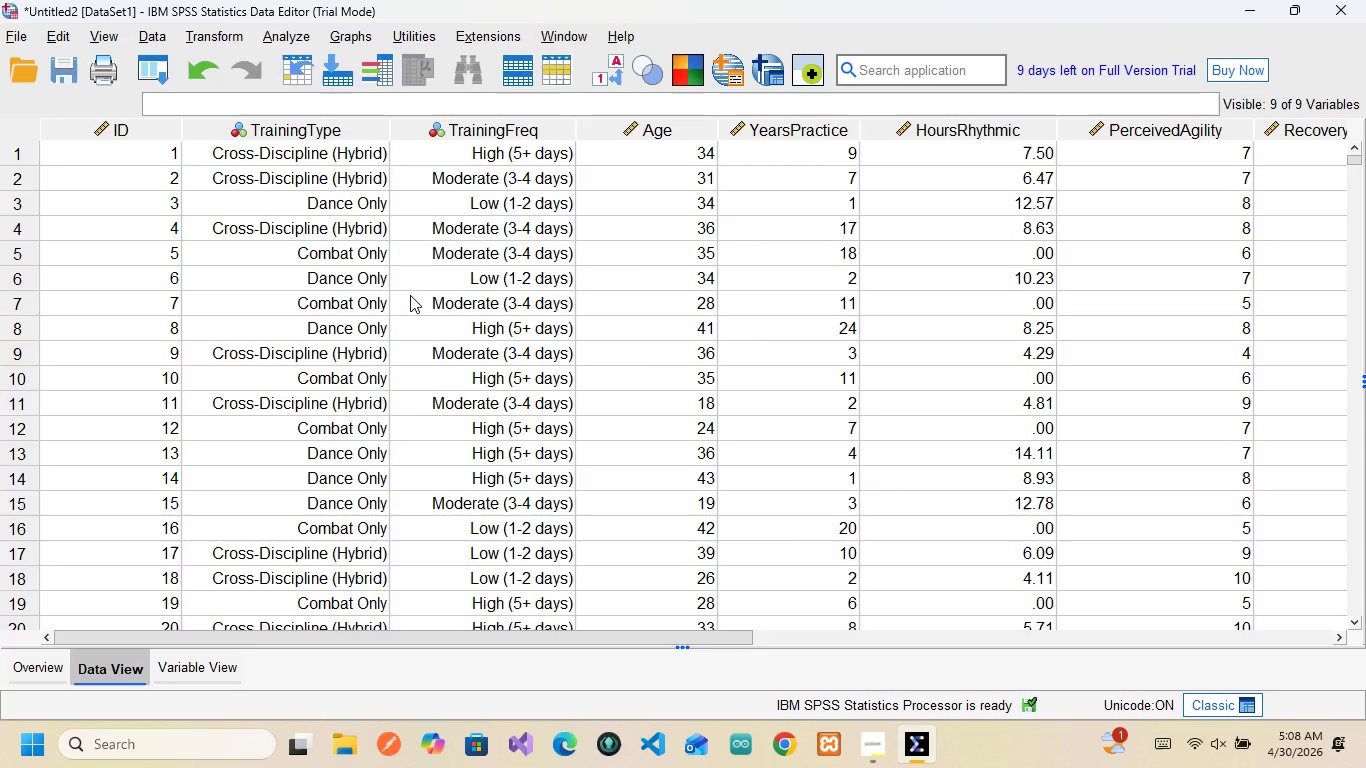 
wait(12.9)
 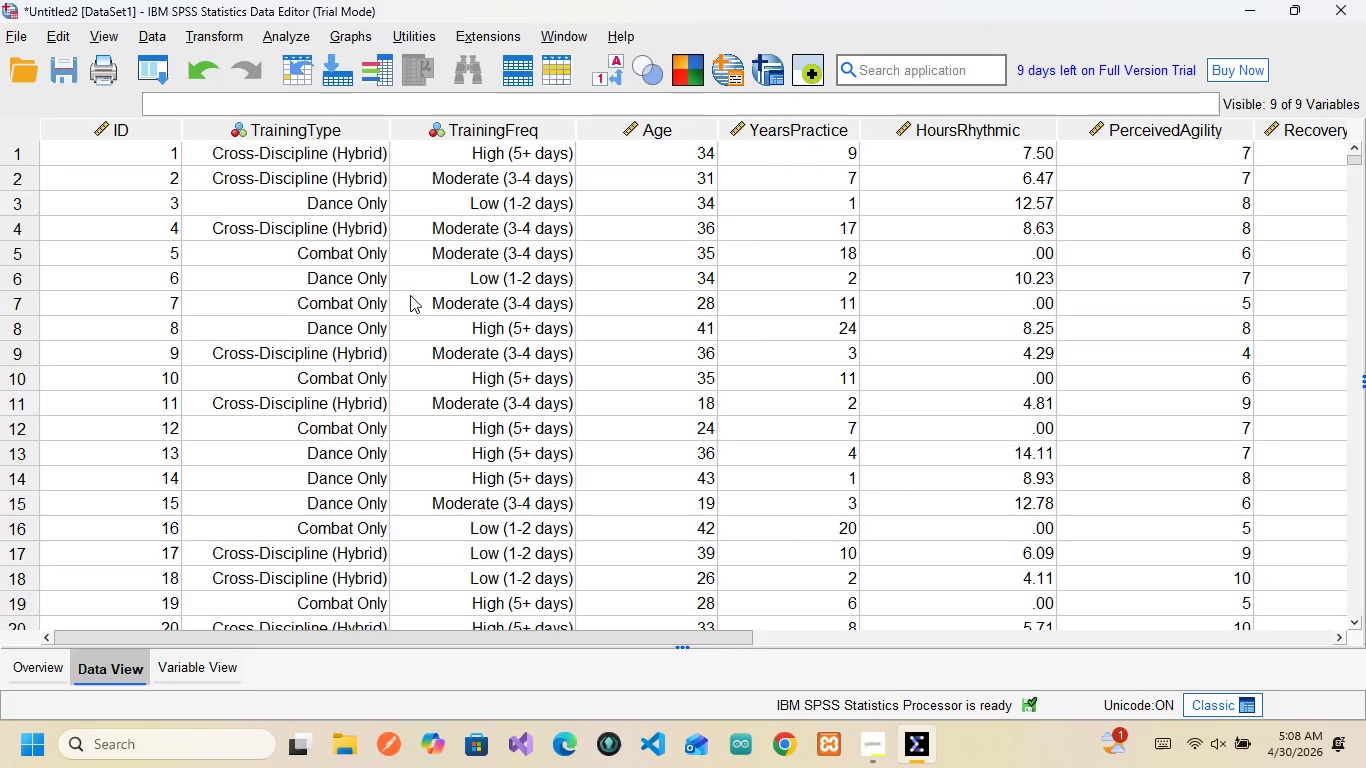 
left_click([616, 78])
 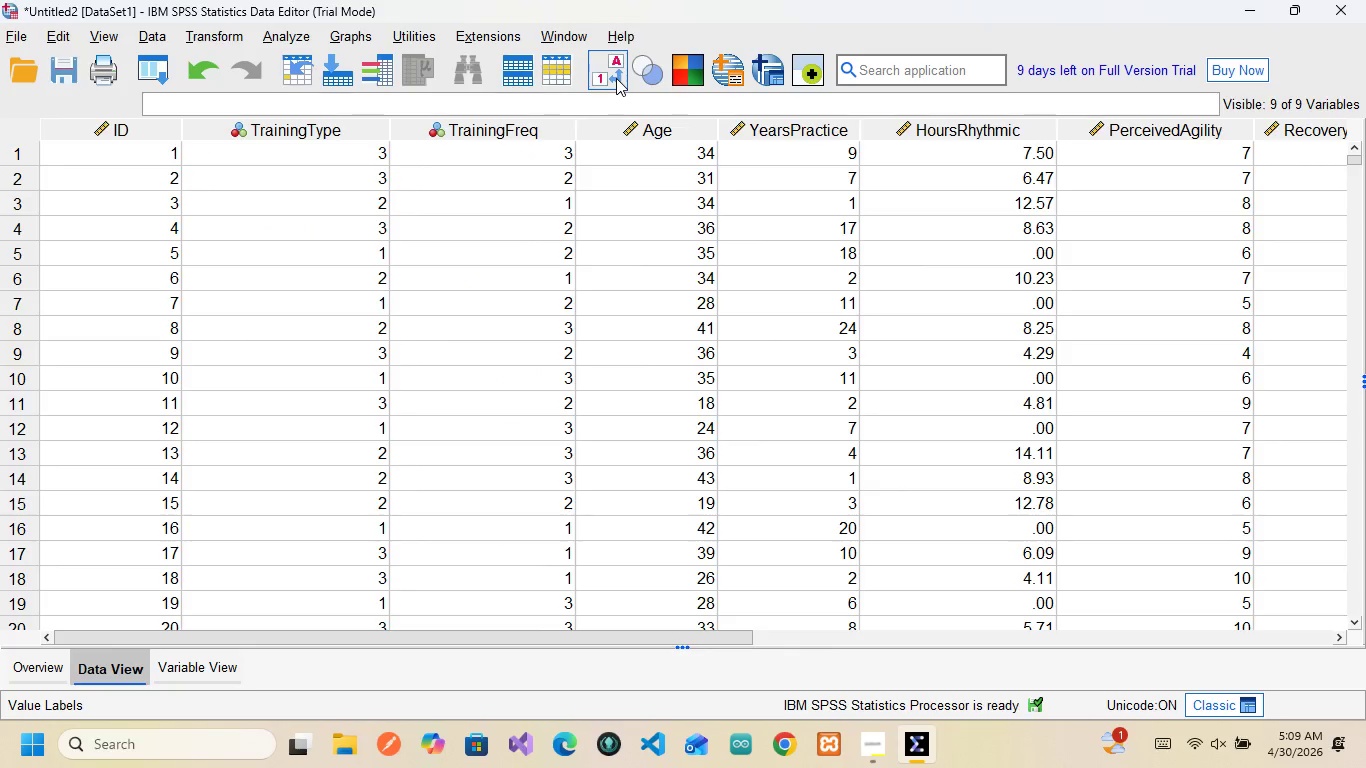 
wait(10.69)
 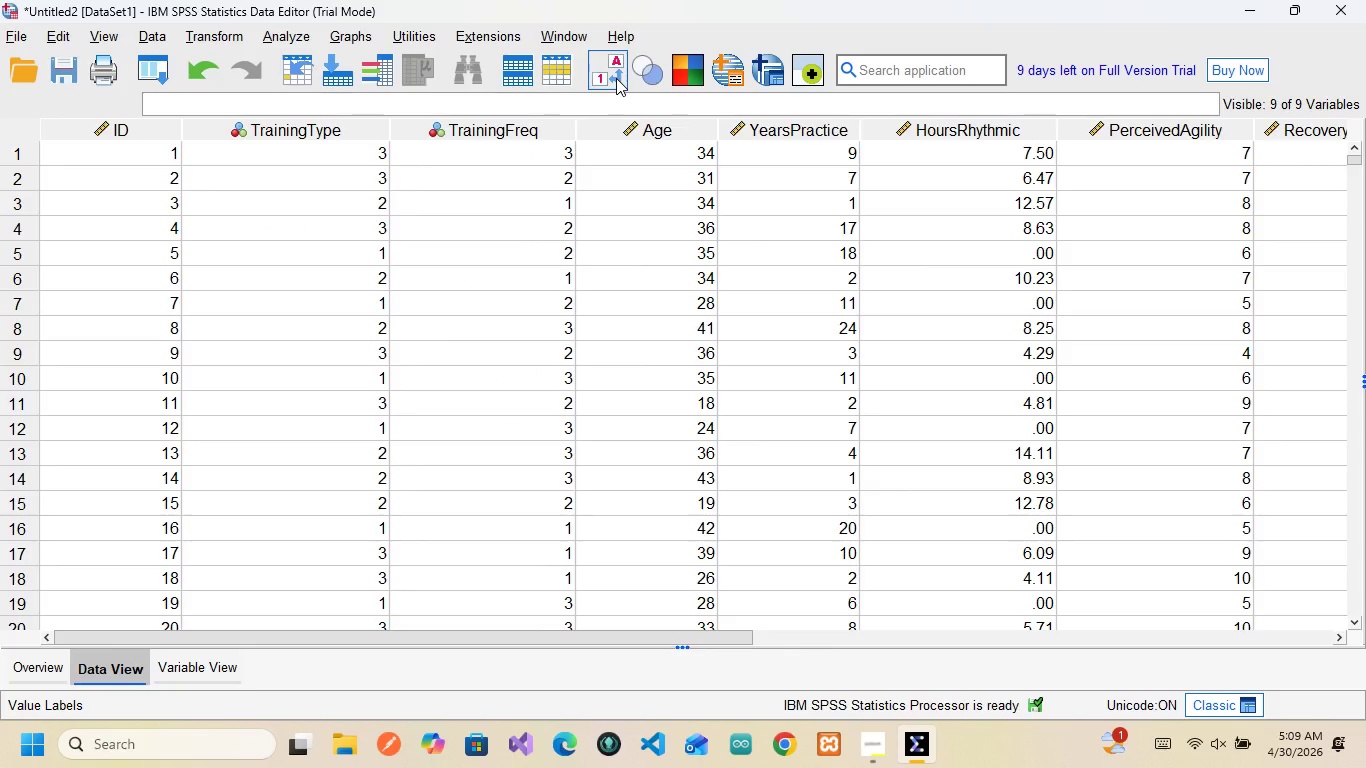 
key(Alt+Tab)